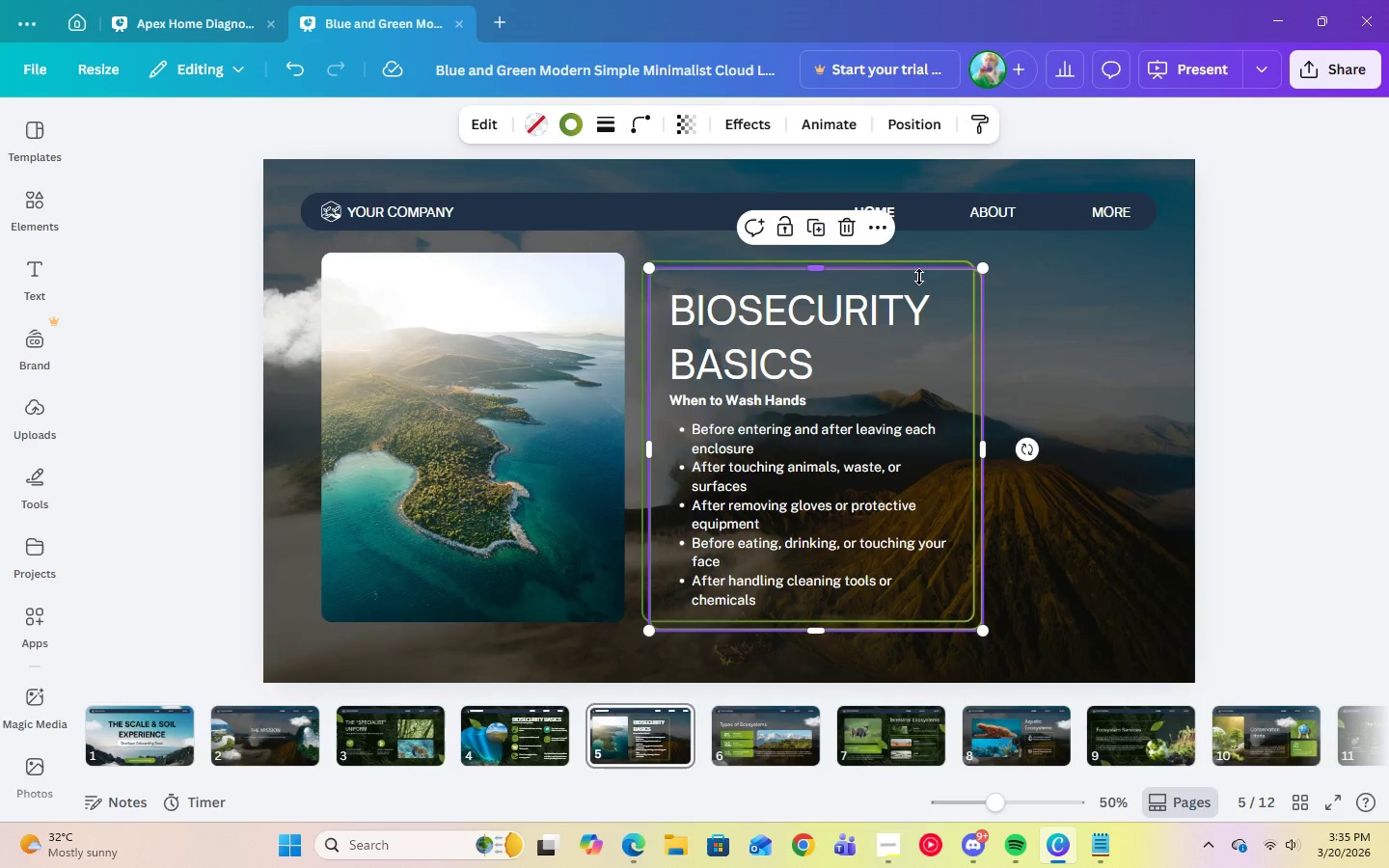 
left_click_drag(start_coordinate=[943, 283], to_coordinate=[1170, 292])
 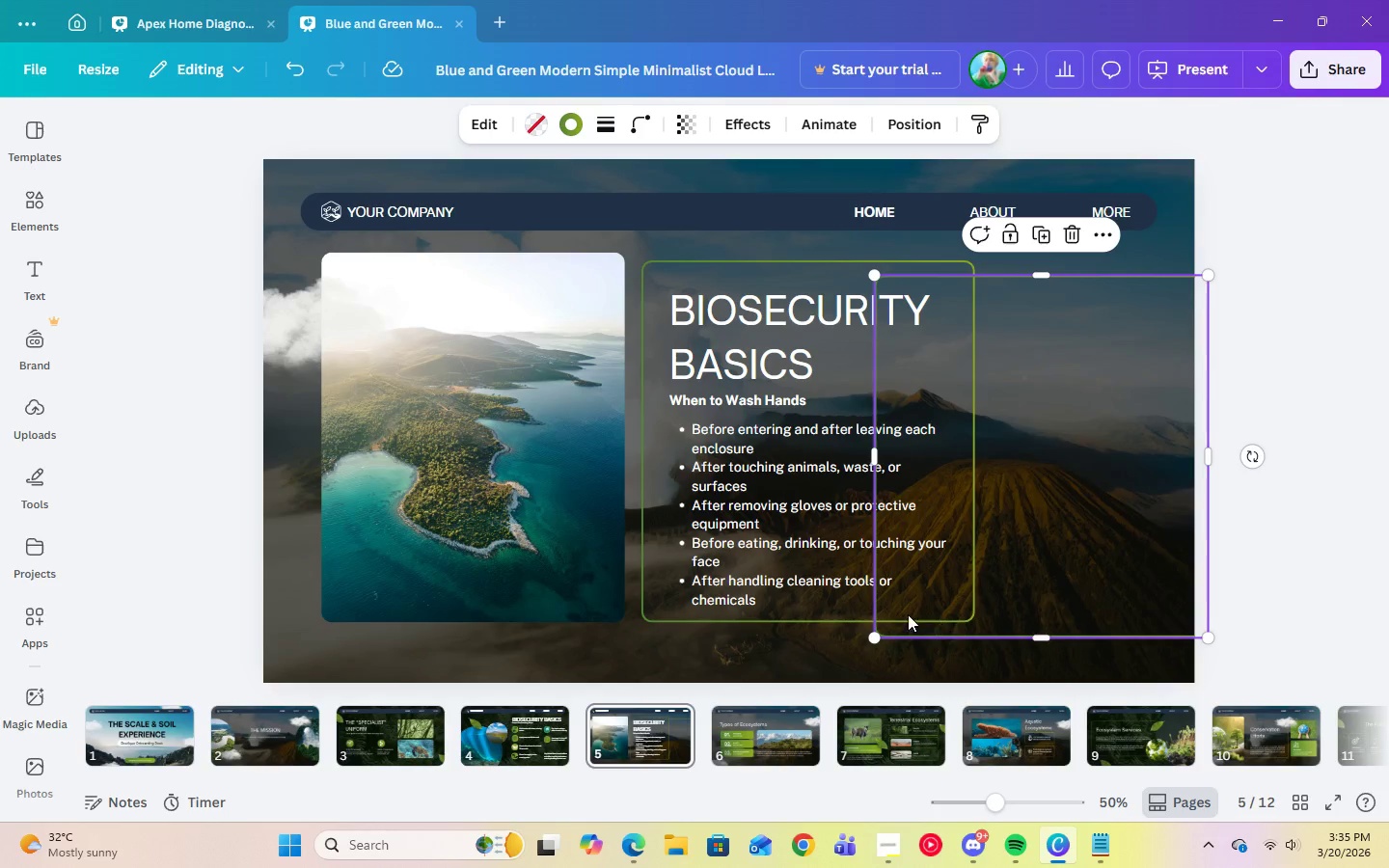 
left_click_drag(start_coordinate=[871, 457], to_coordinate=[992, 459])
 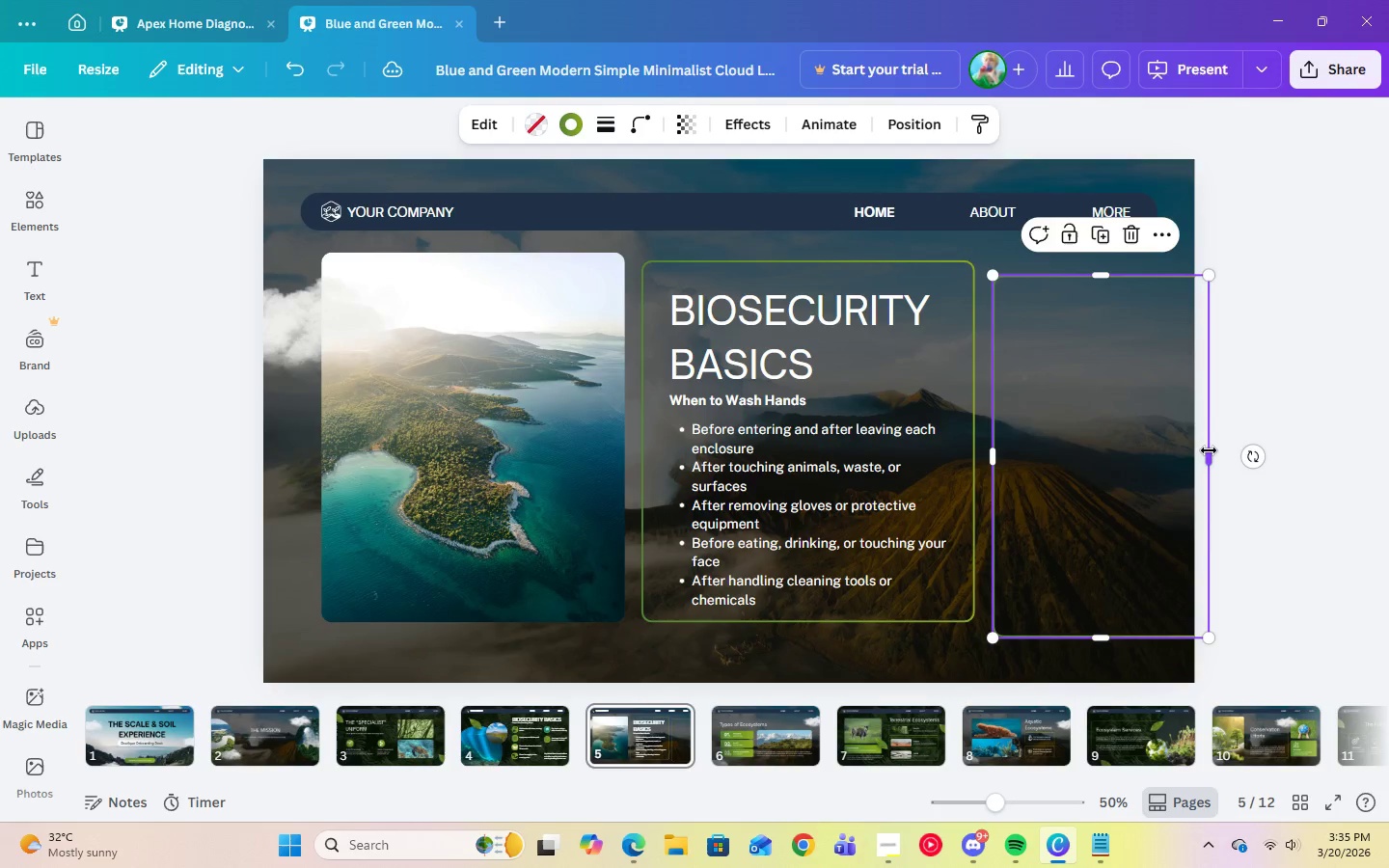 
left_click_drag(start_coordinate=[1209, 451], to_coordinate=[1160, 452])
 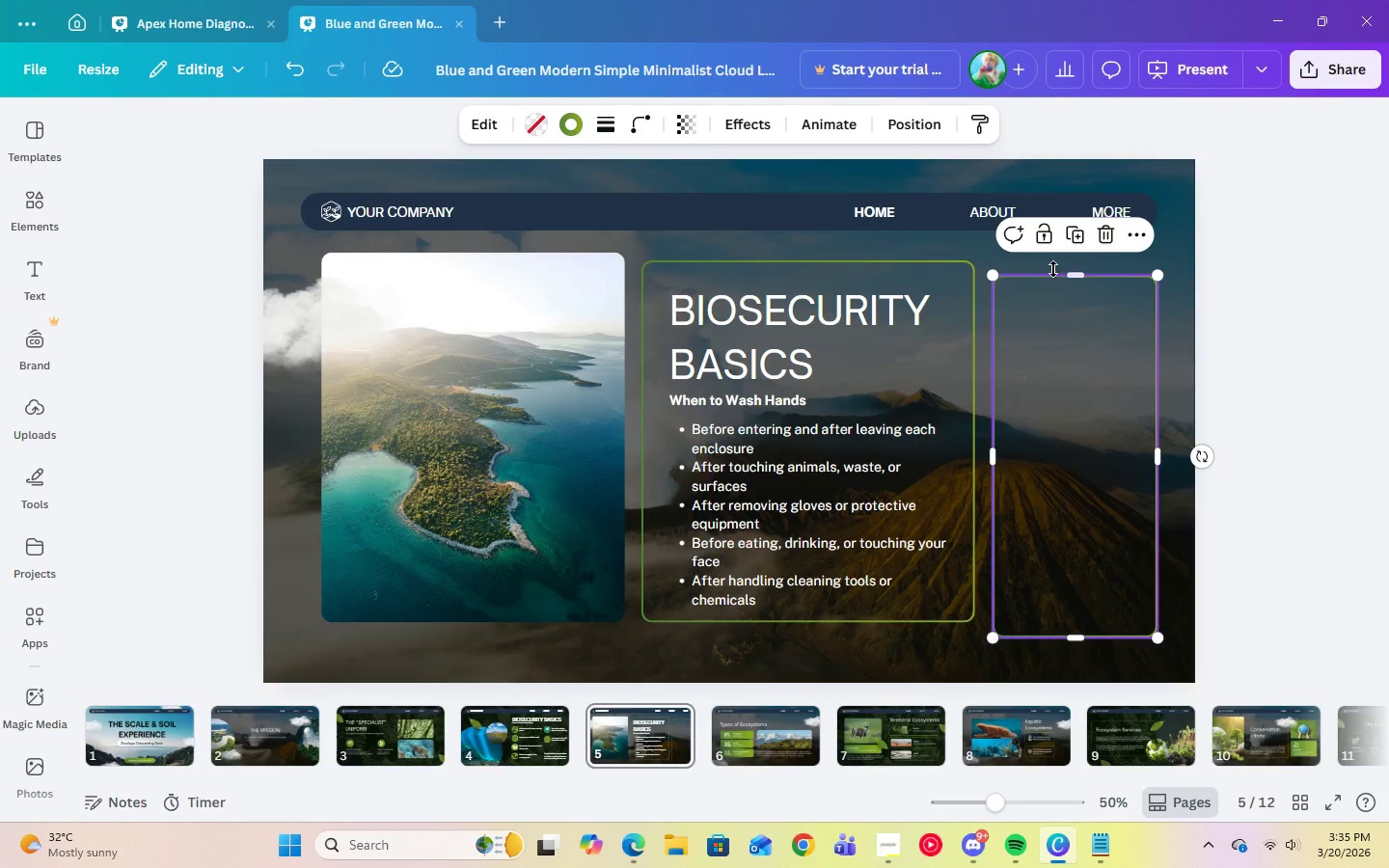 
left_click_drag(start_coordinate=[1070, 271], to_coordinate=[1070, 254])
 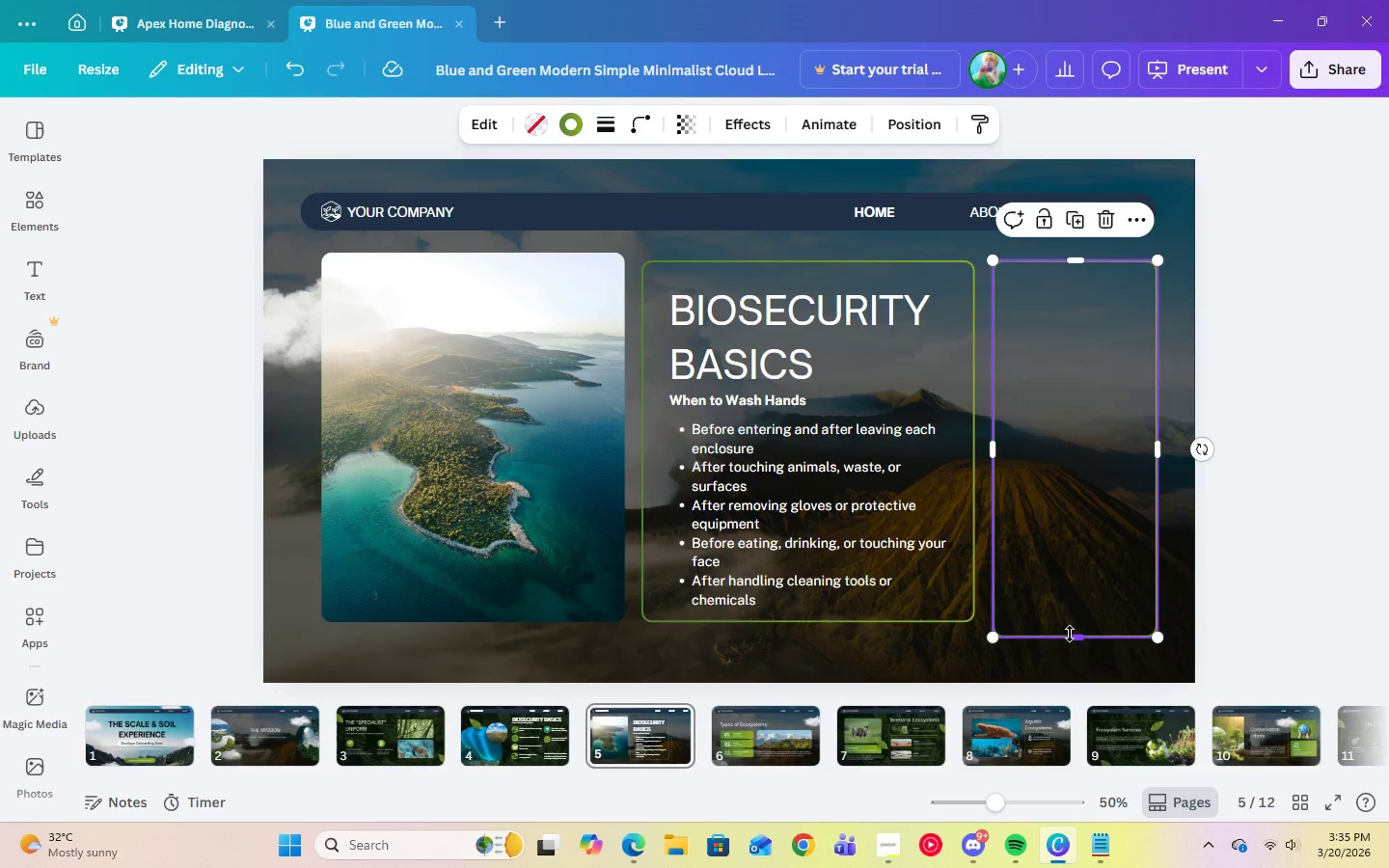 
left_click_drag(start_coordinate=[1070, 634], to_coordinate=[1071, 619])
 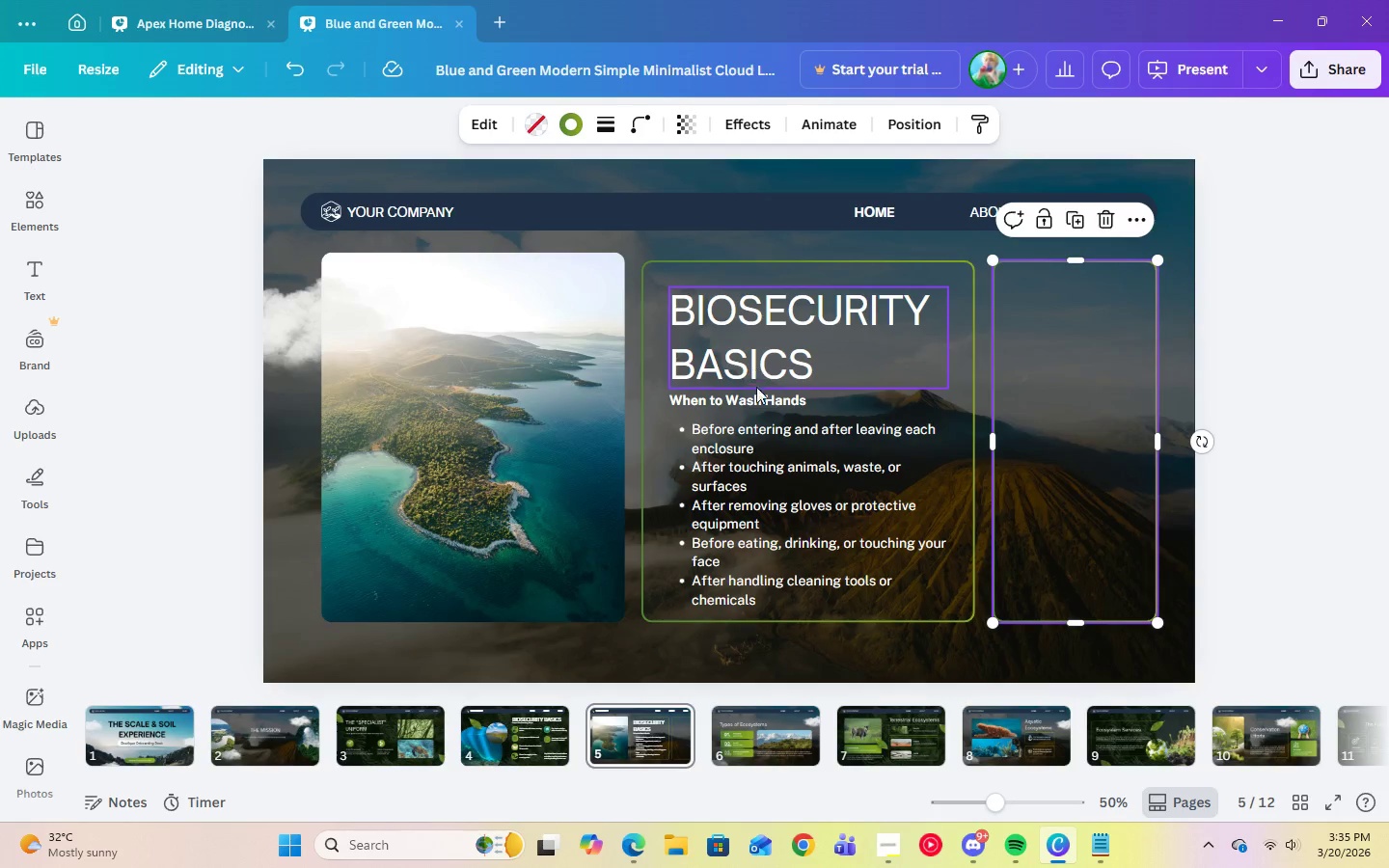 
left_click([767, 457])
 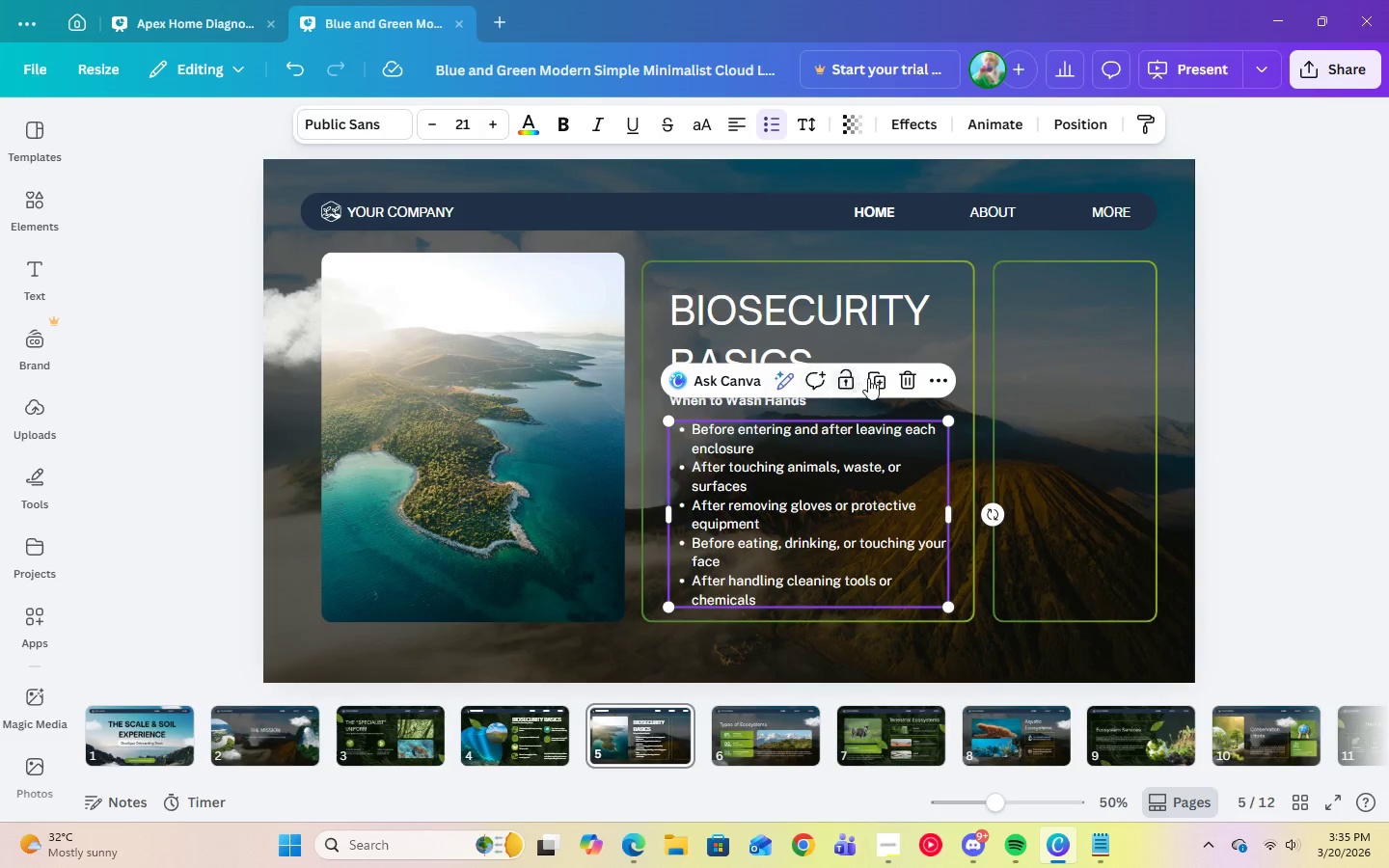 
left_click([880, 380])
 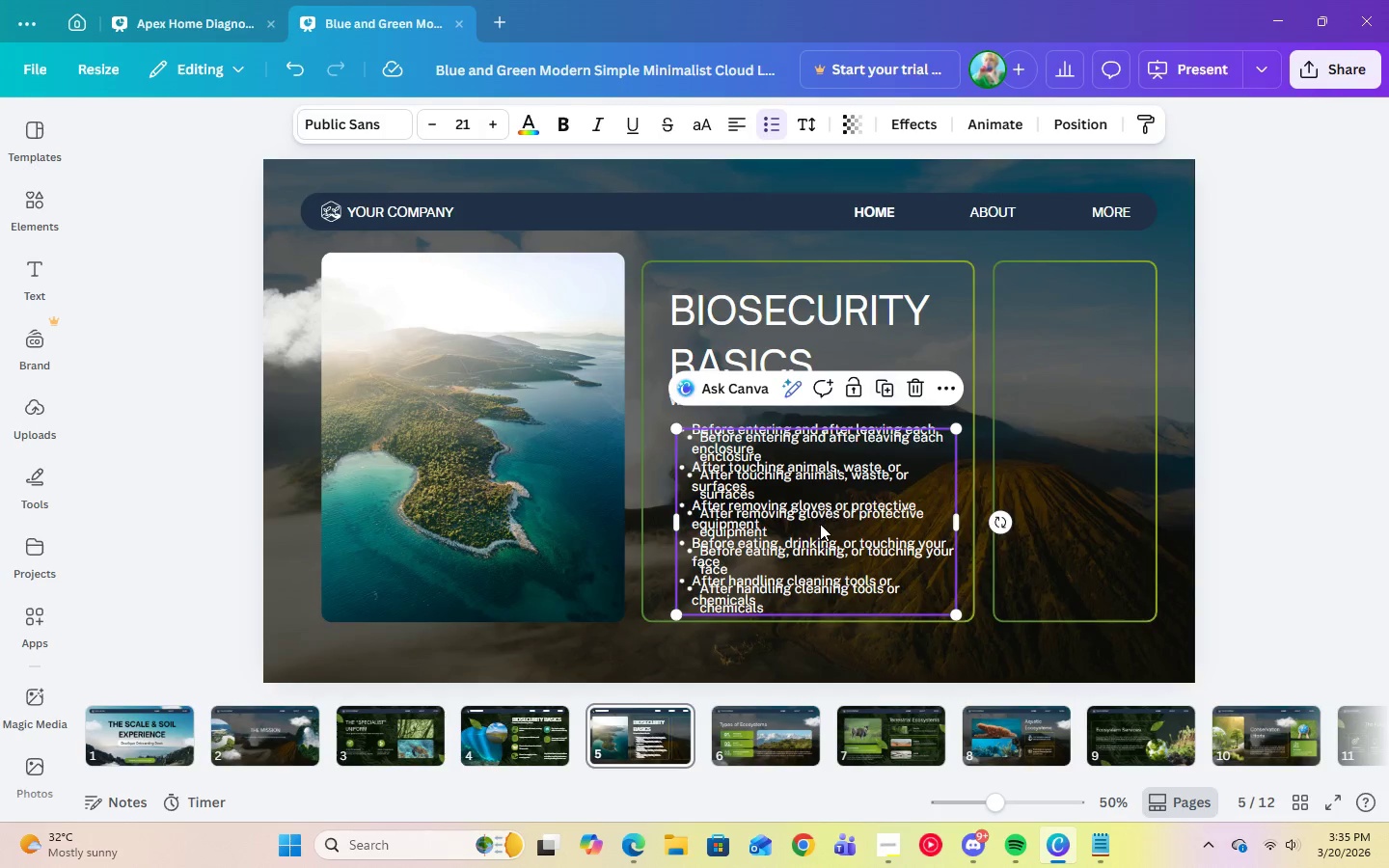 
left_click_drag(start_coordinate=[820, 524], to_coordinate=[1074, 476])
 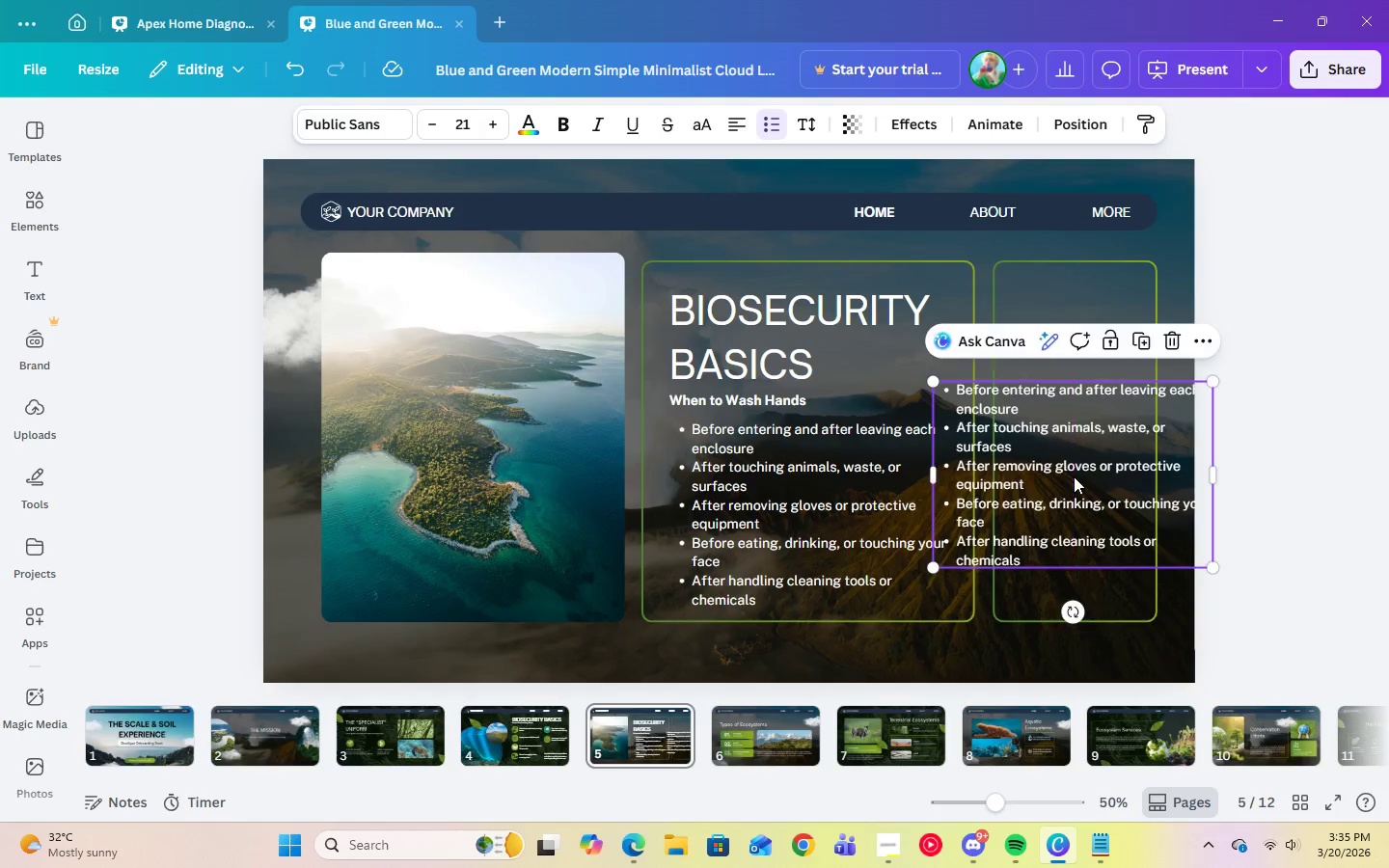 
left_click([1074, 476])
 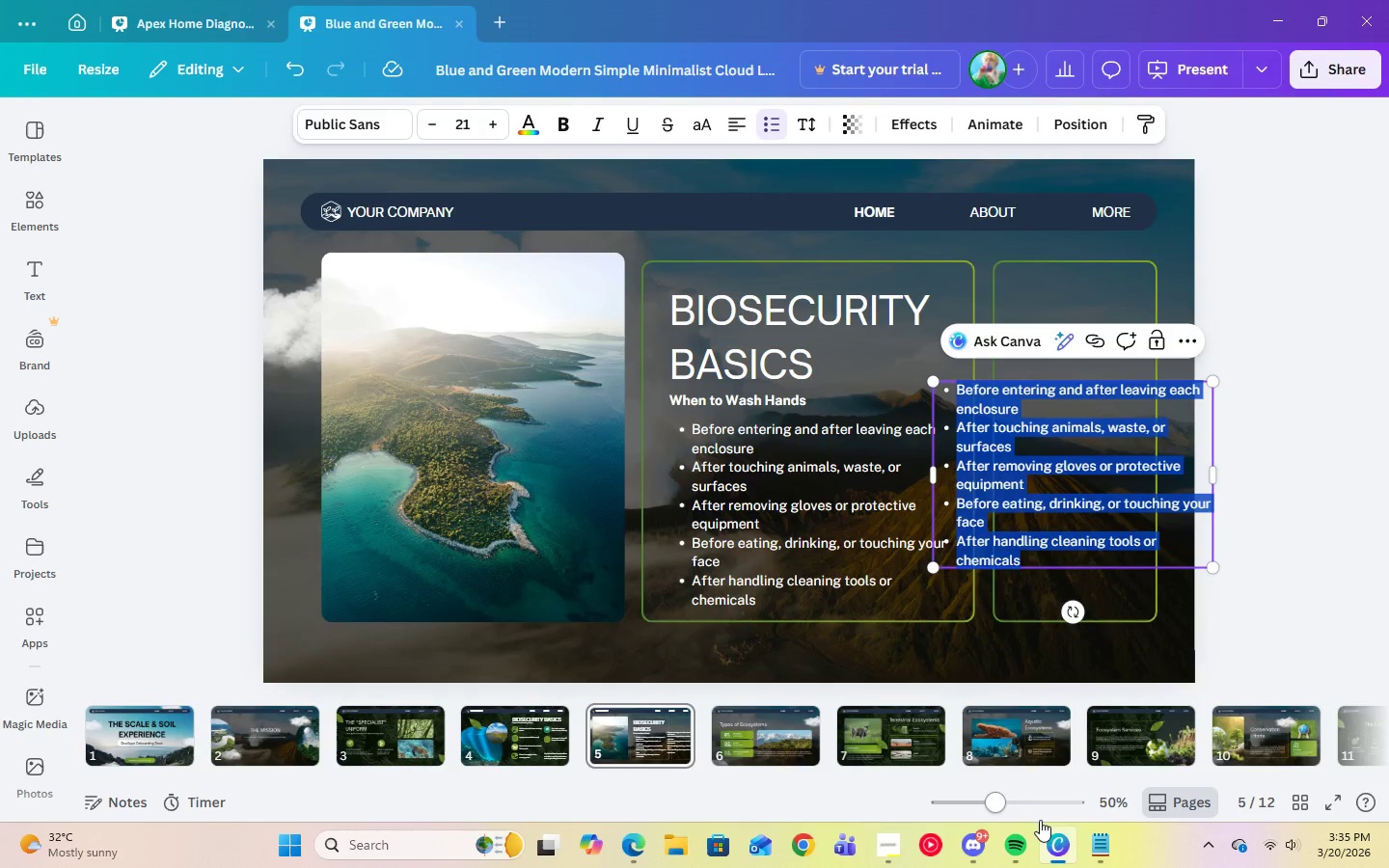 
left_click([1104, 844])
 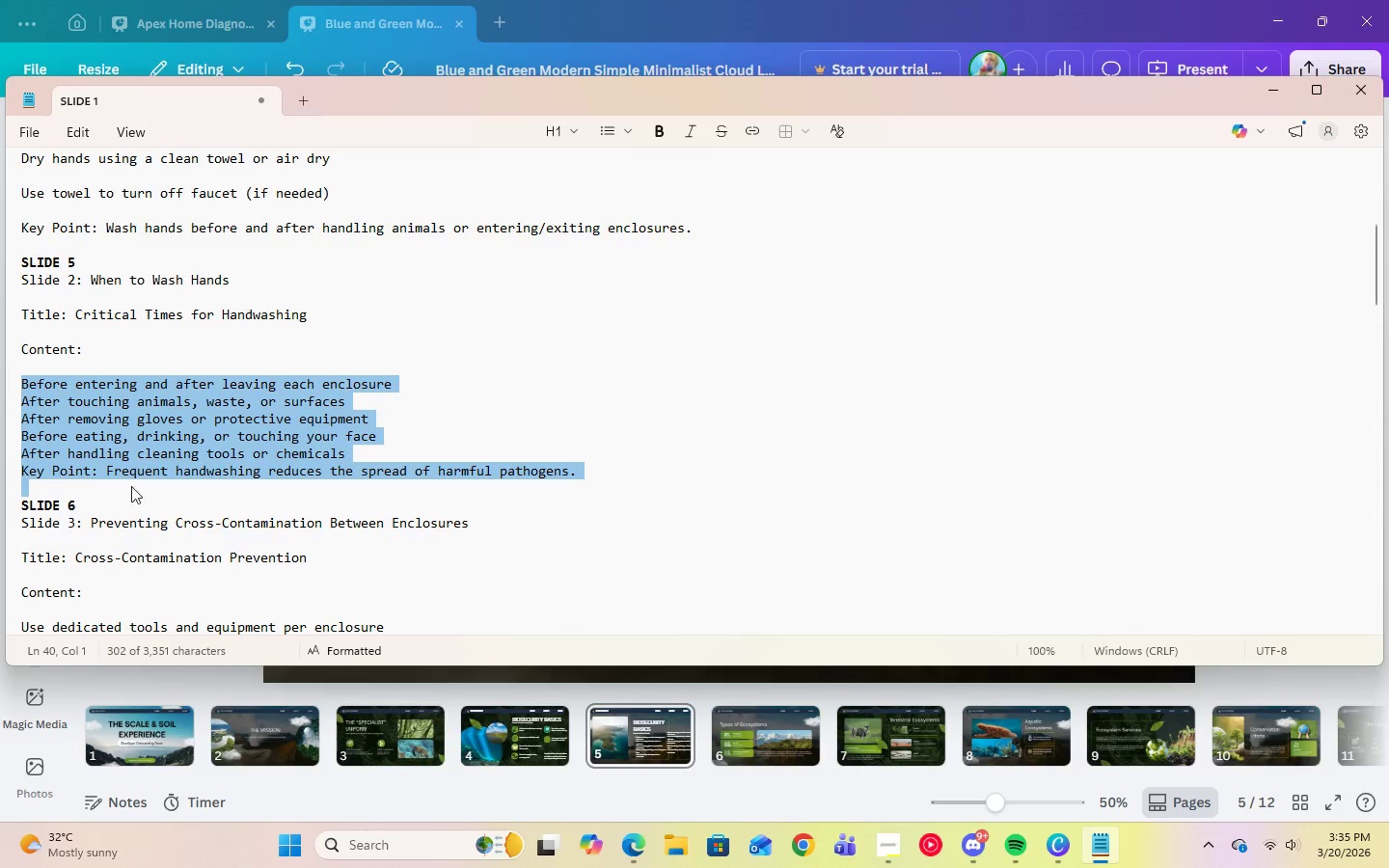 
left_click([32, 477])
 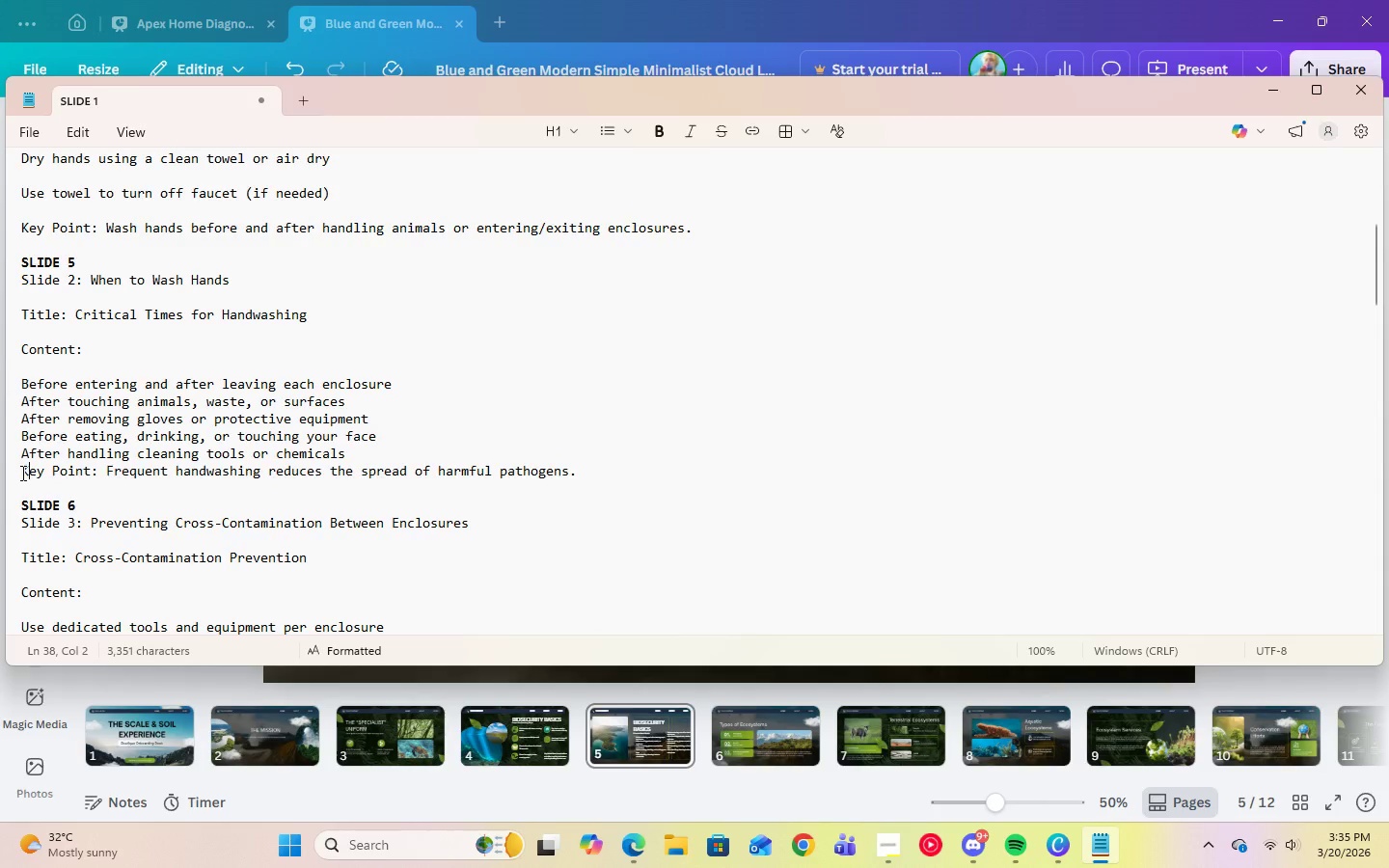 
left_click_drag(start_coordinate=[20, 473], to_coordinate=[550, 494])
 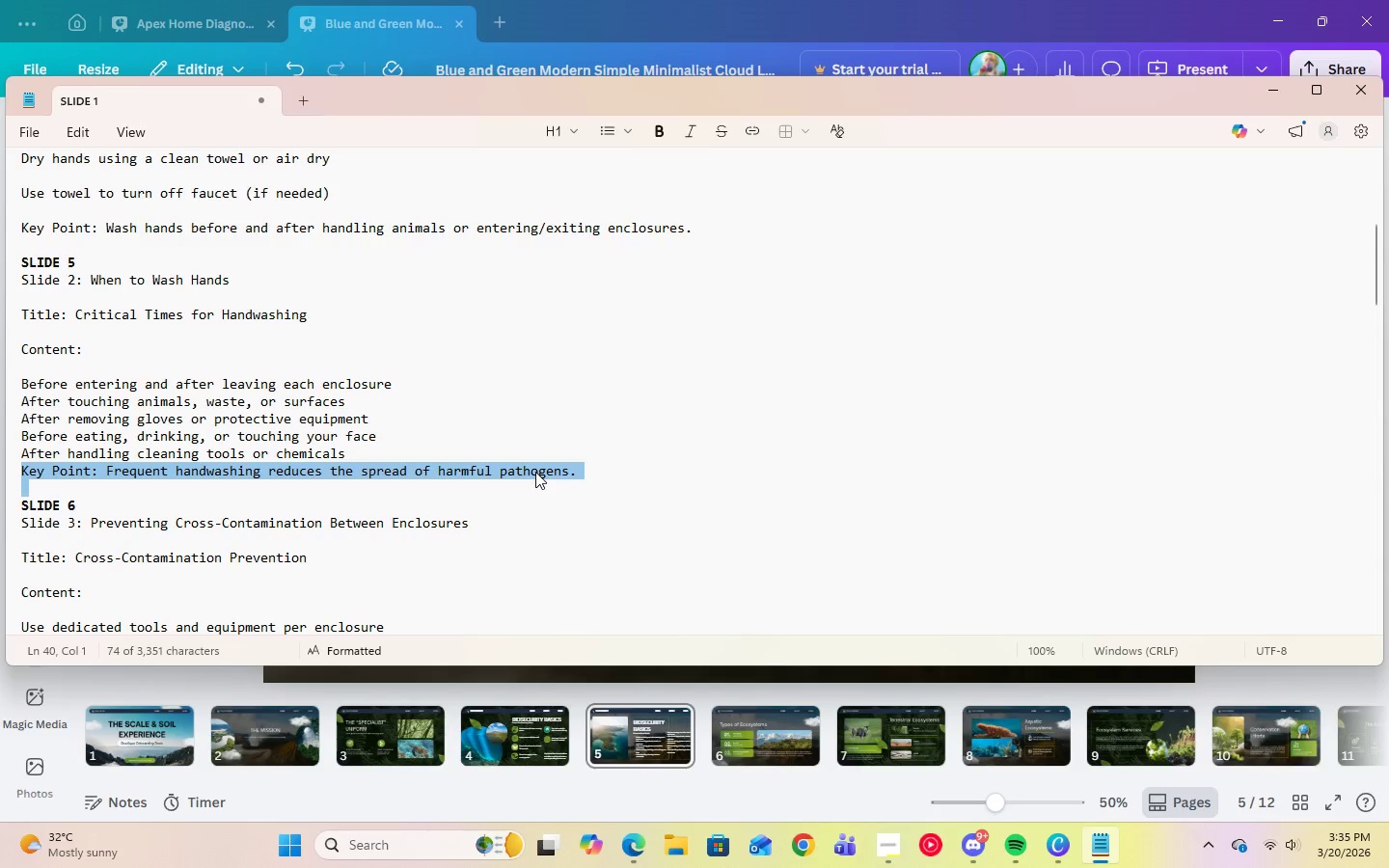 
left_click([536, 472])
 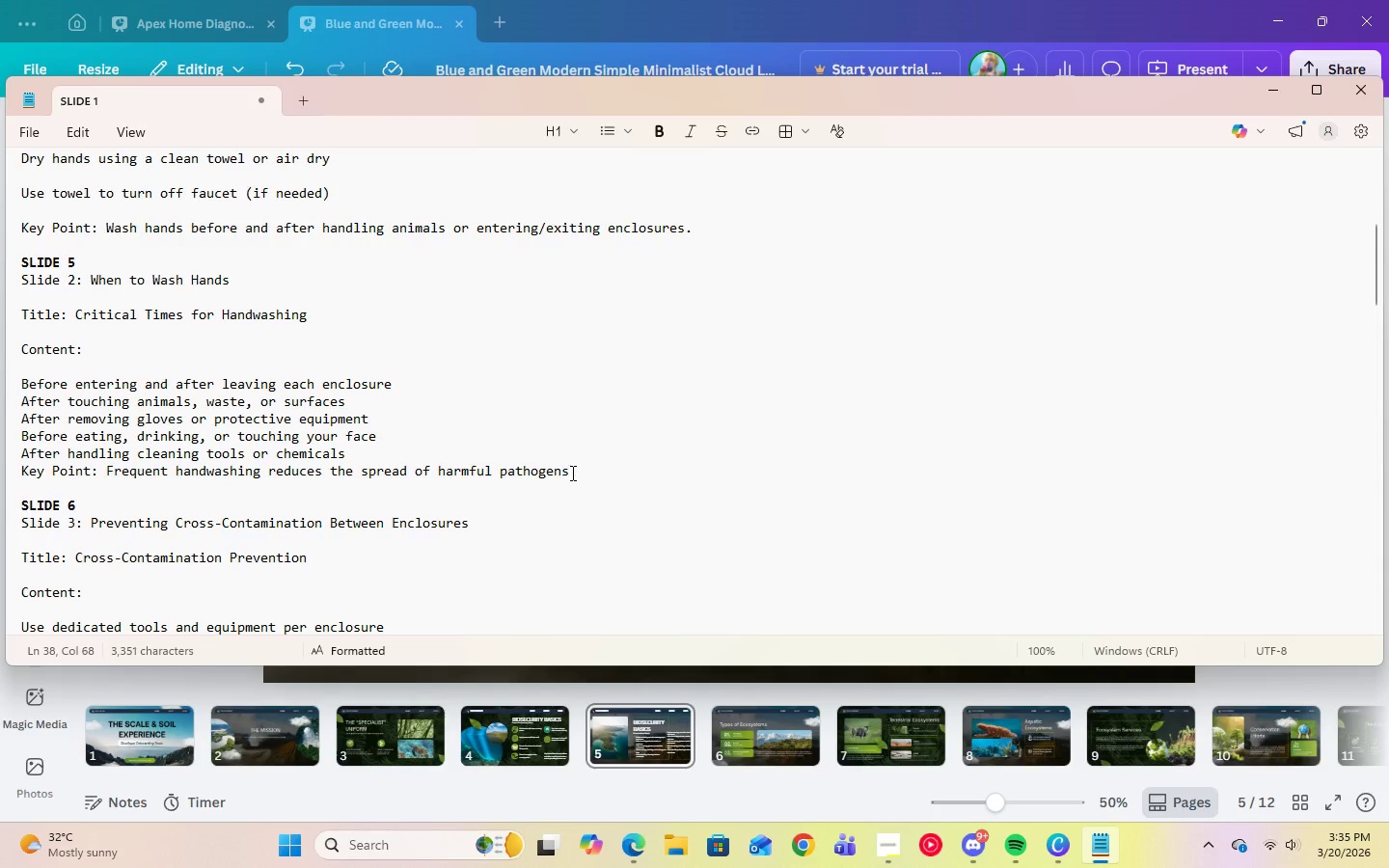 
double_click([572, 473])
 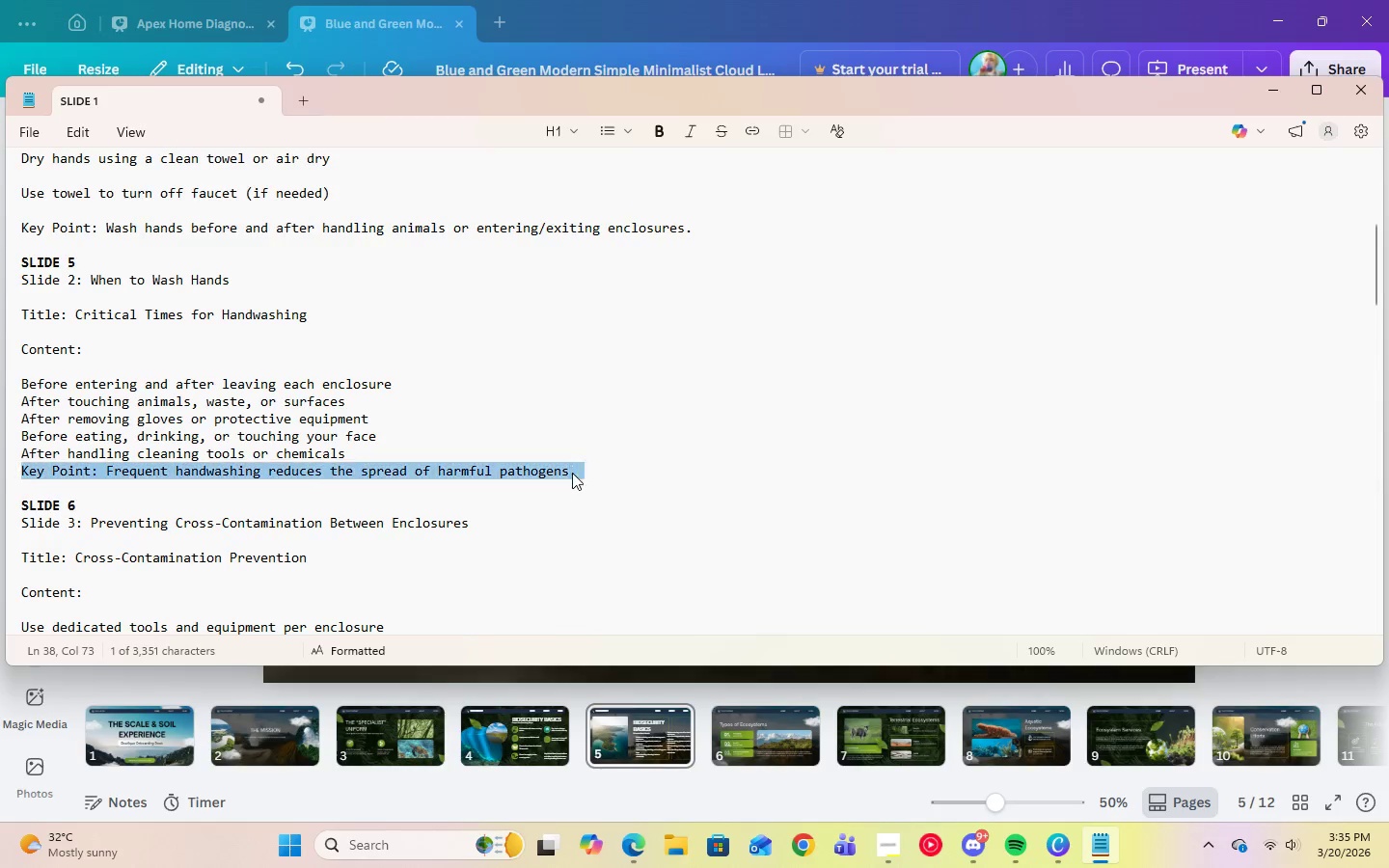 
triple_click([572, 473])
 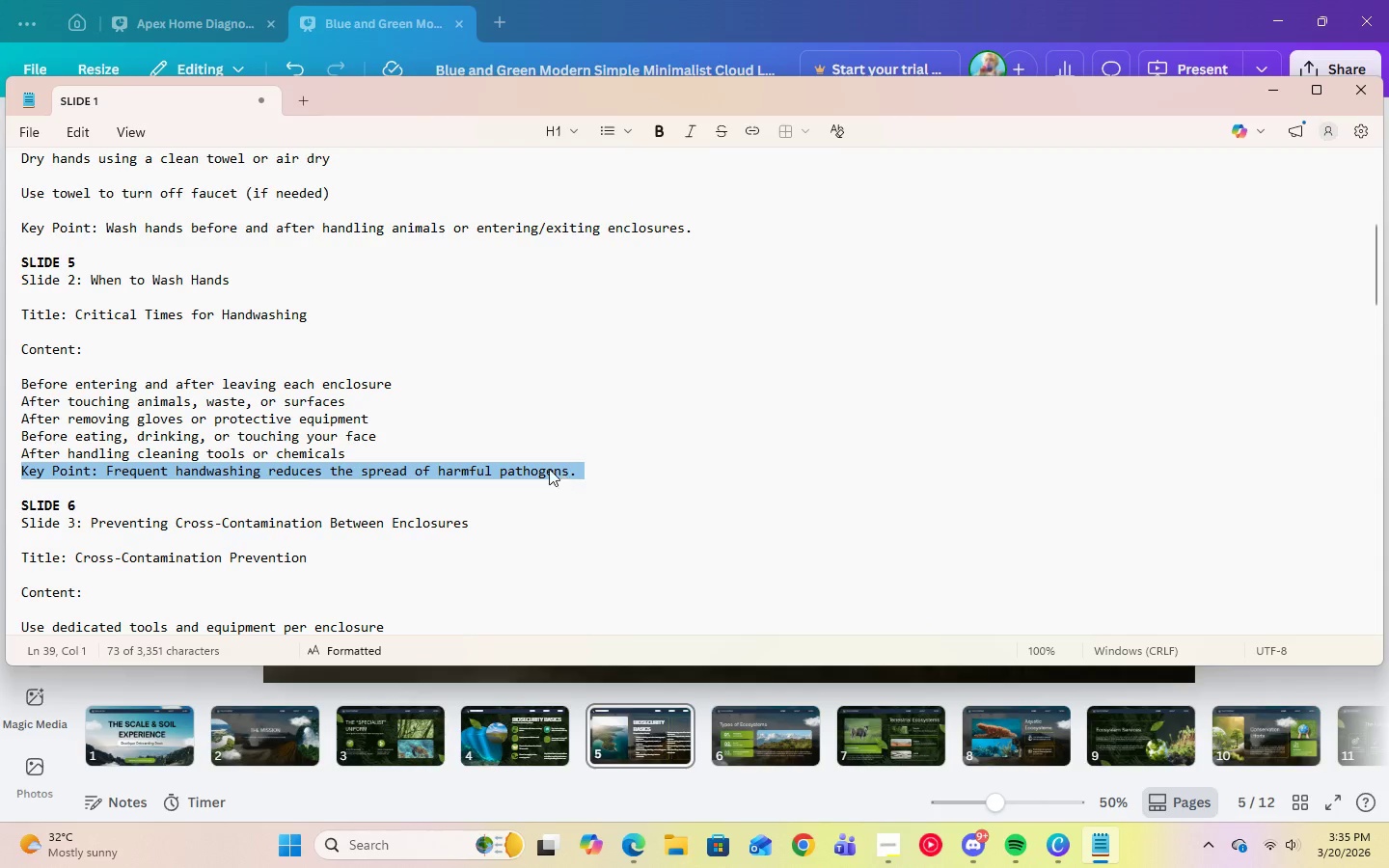 
right_click([549, 469])
 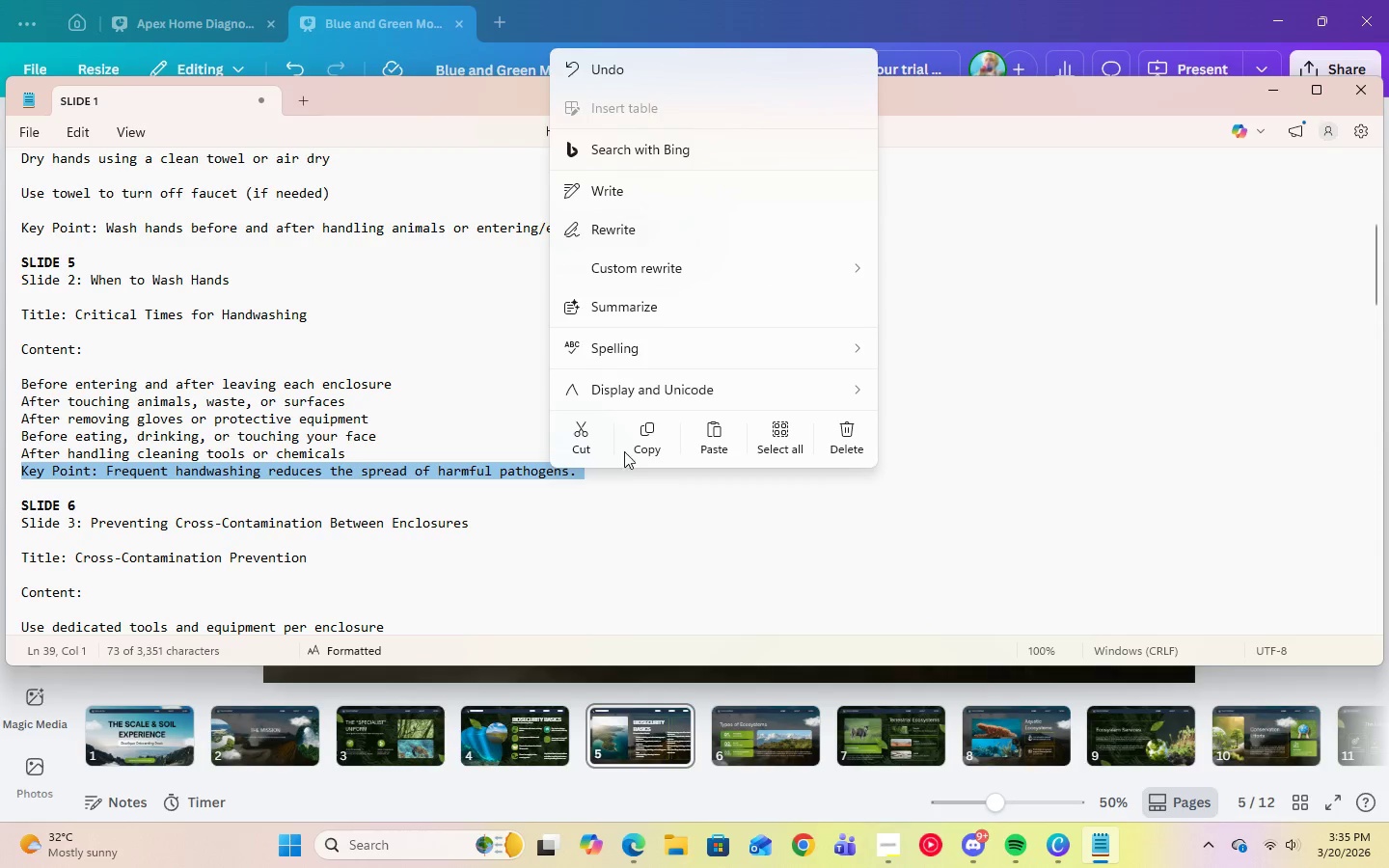 
left_click([644, 443])
 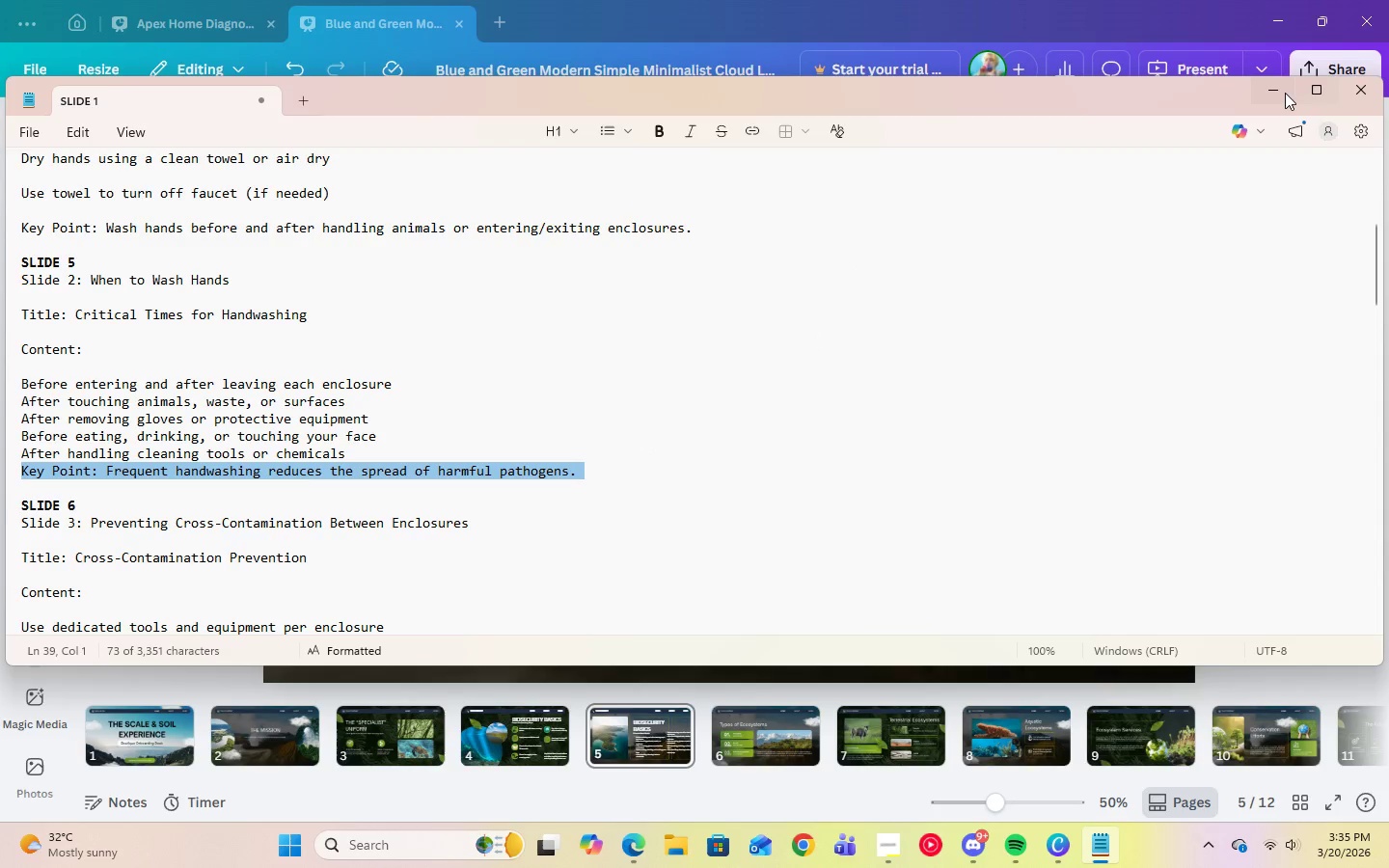 
left_click([1284, 93])
 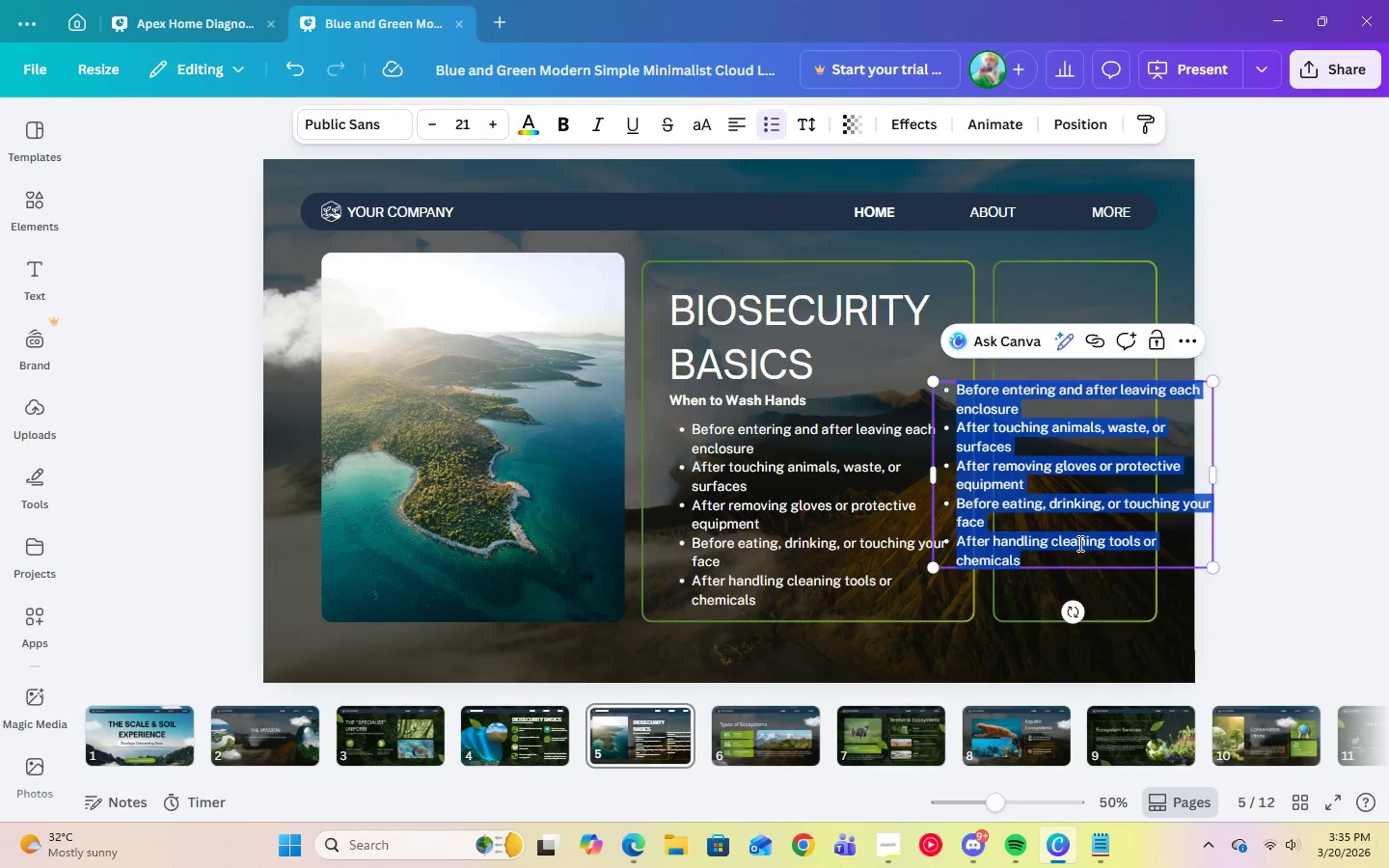 
key(Backspace)
 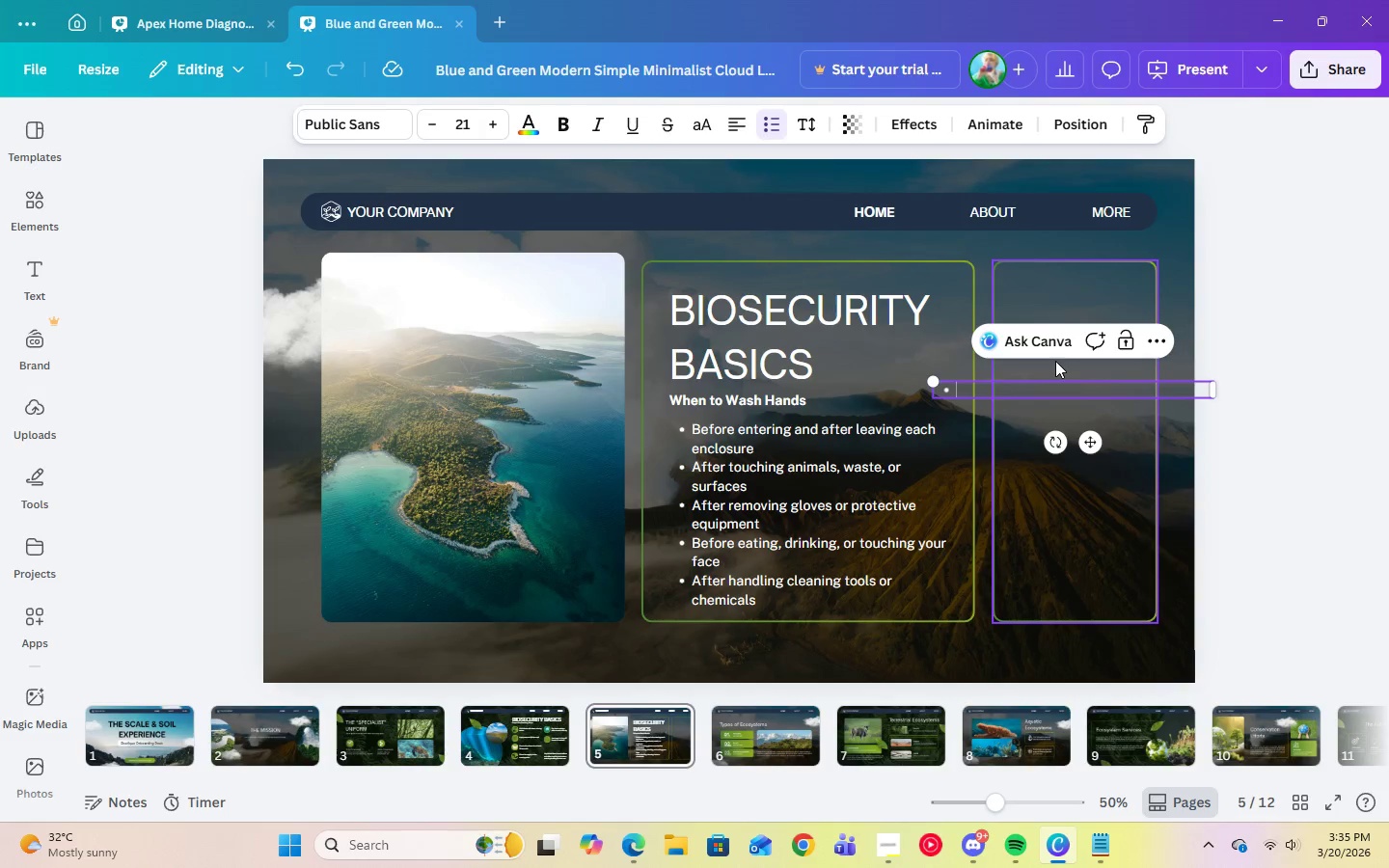 
key(Backspace)
 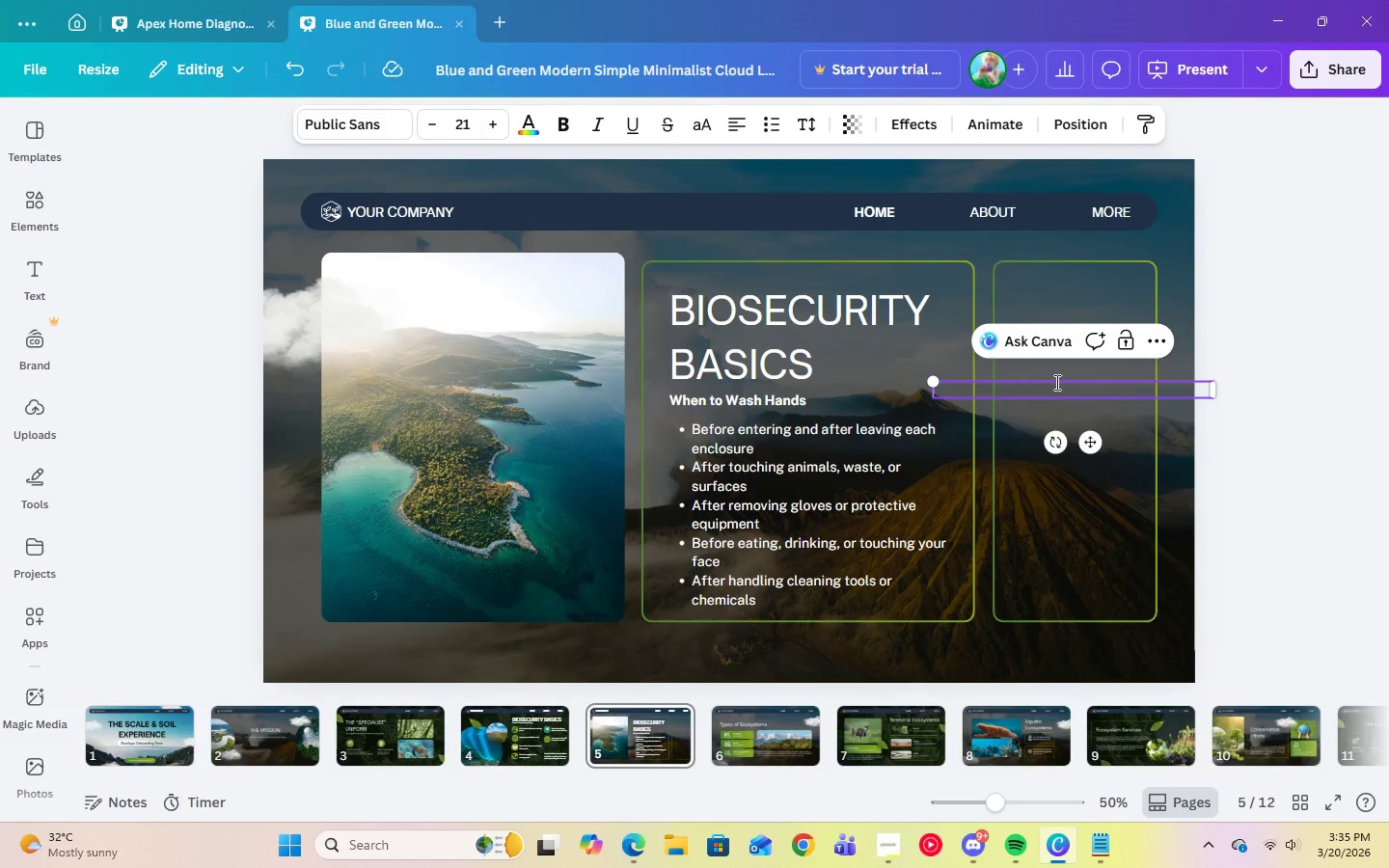 
key(Control+V)
 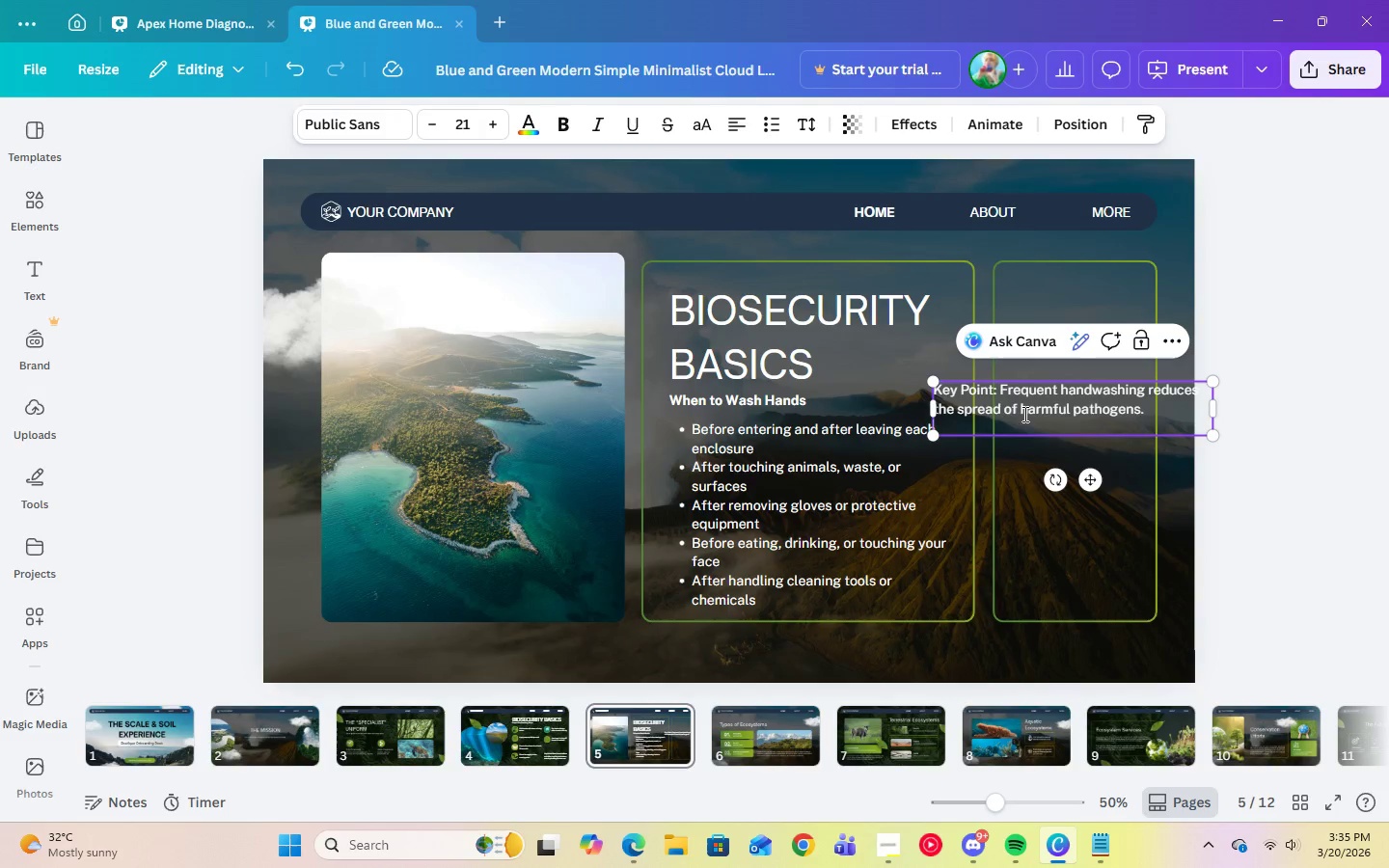 
left_click([1030, 420])
 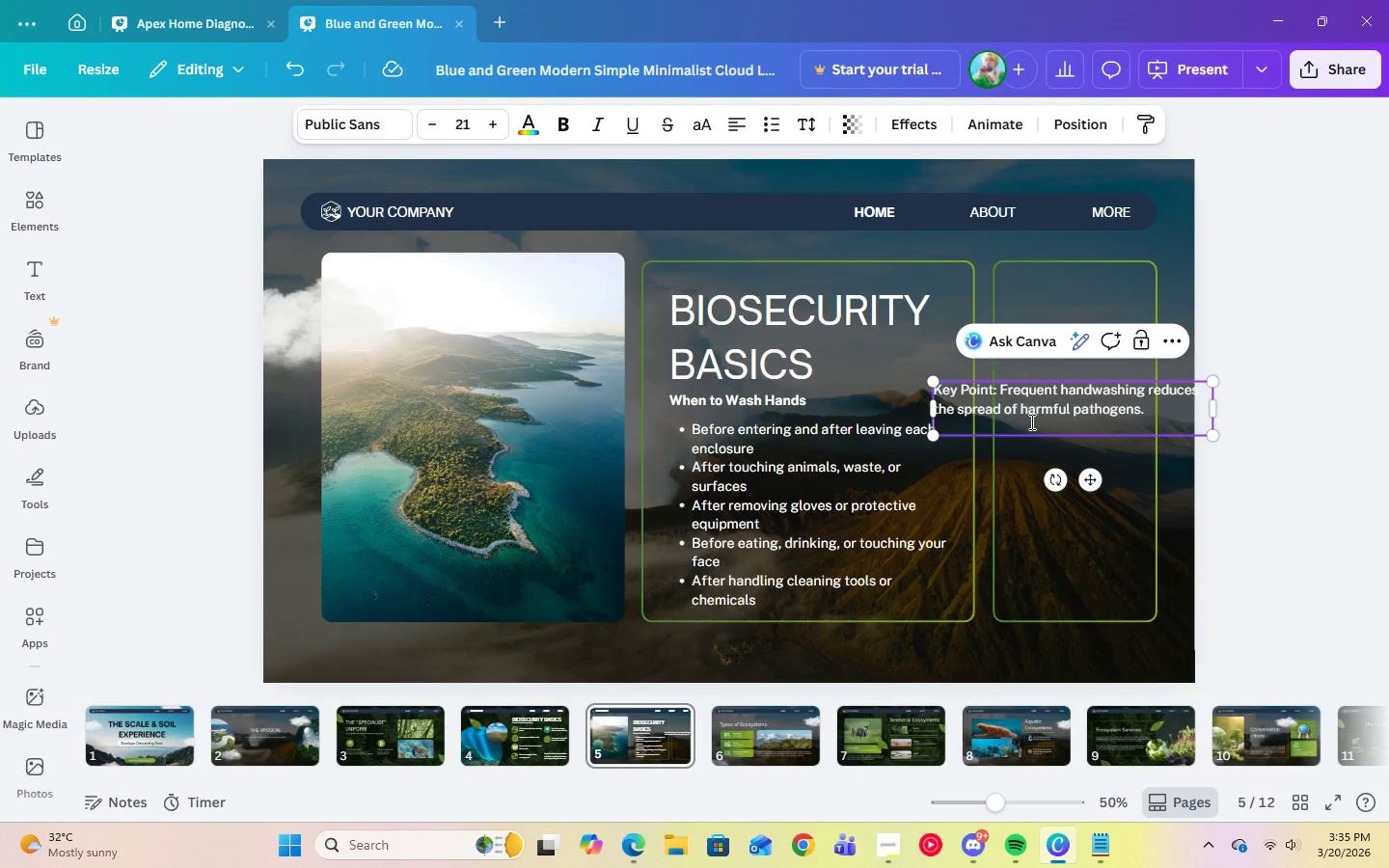 
key(Backspace)
 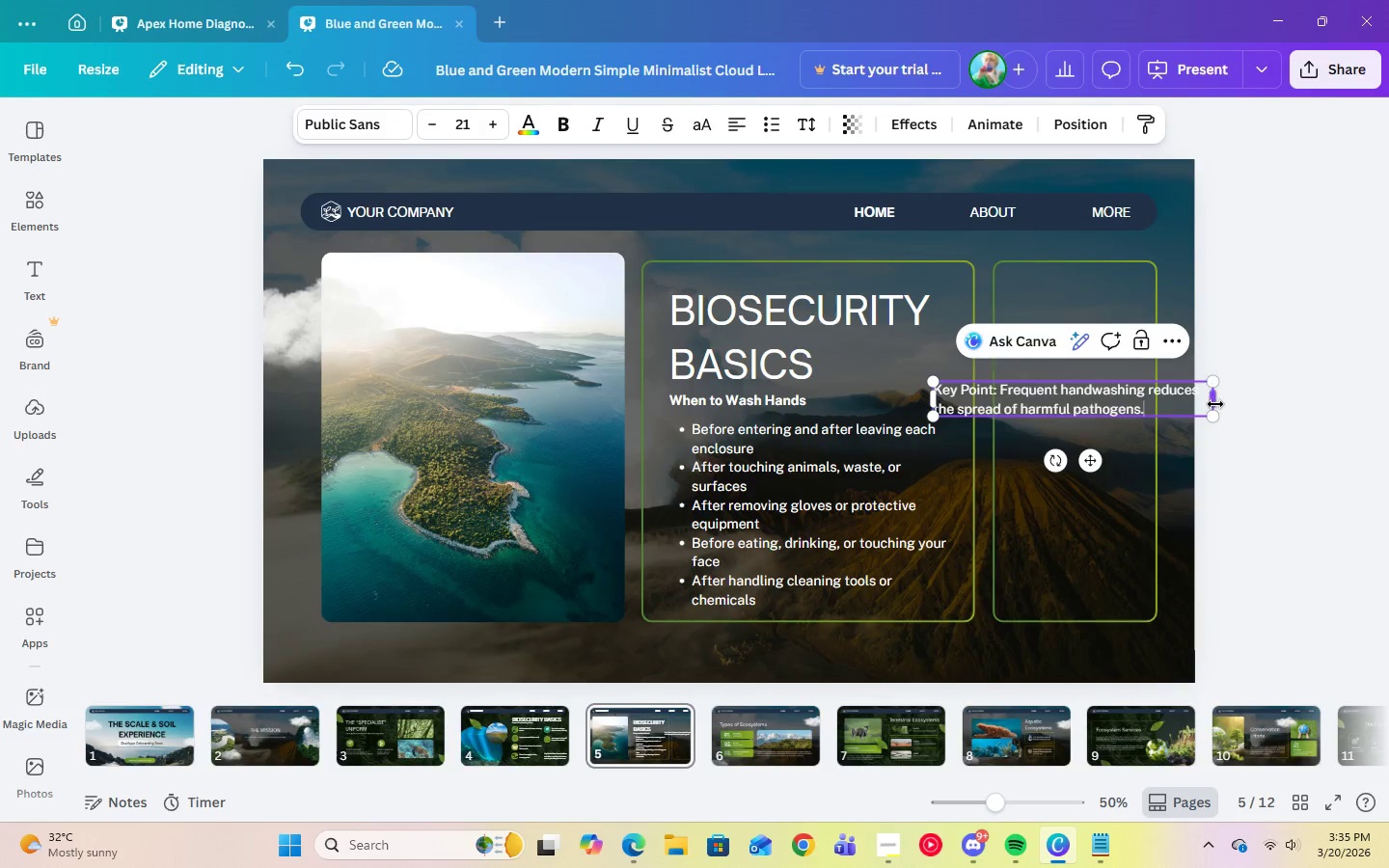 
left_click_drag(start_coordinate=[1215, 404], to_coordinate=[1144, 404])
 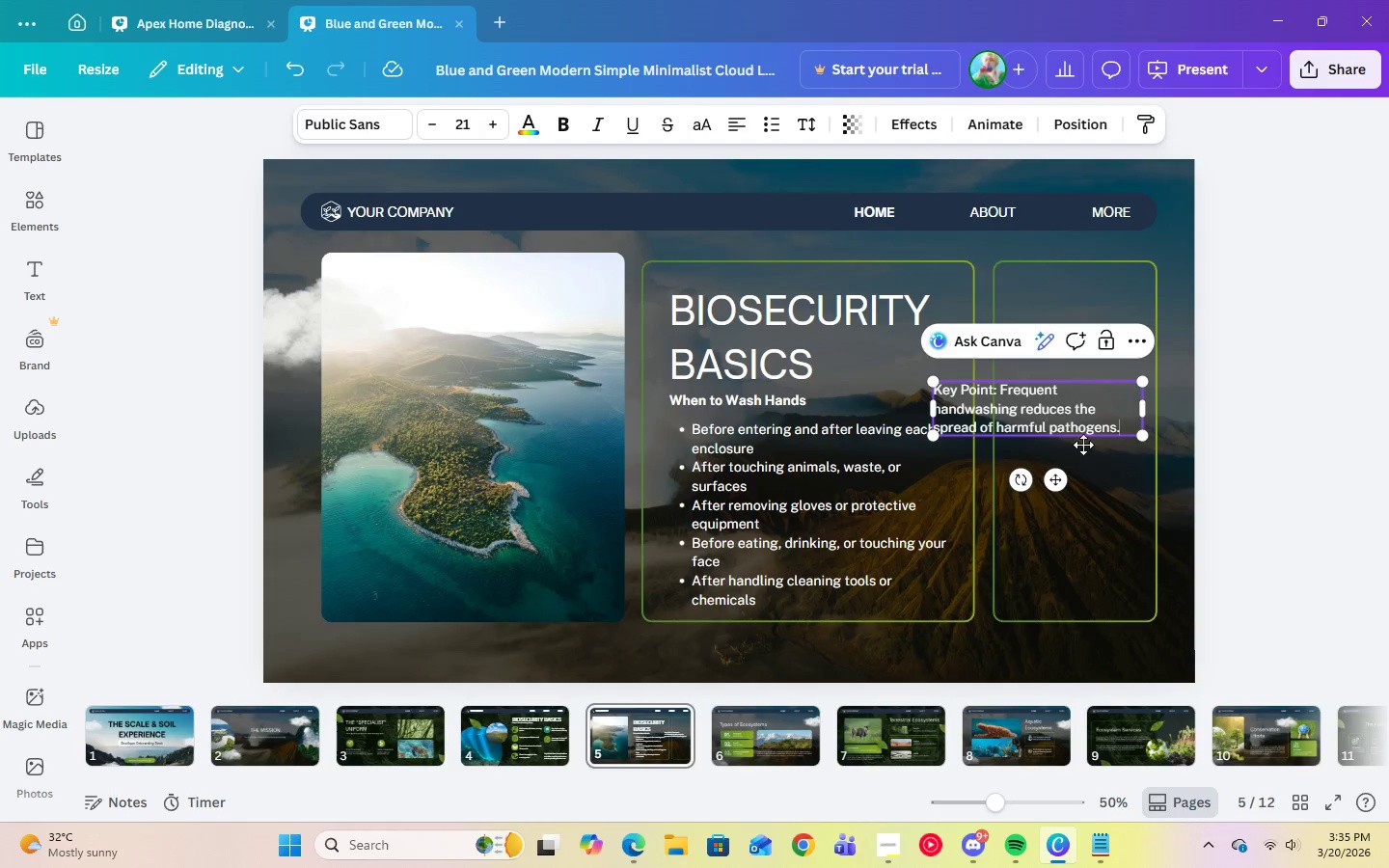 
double_click([1046, 415])
 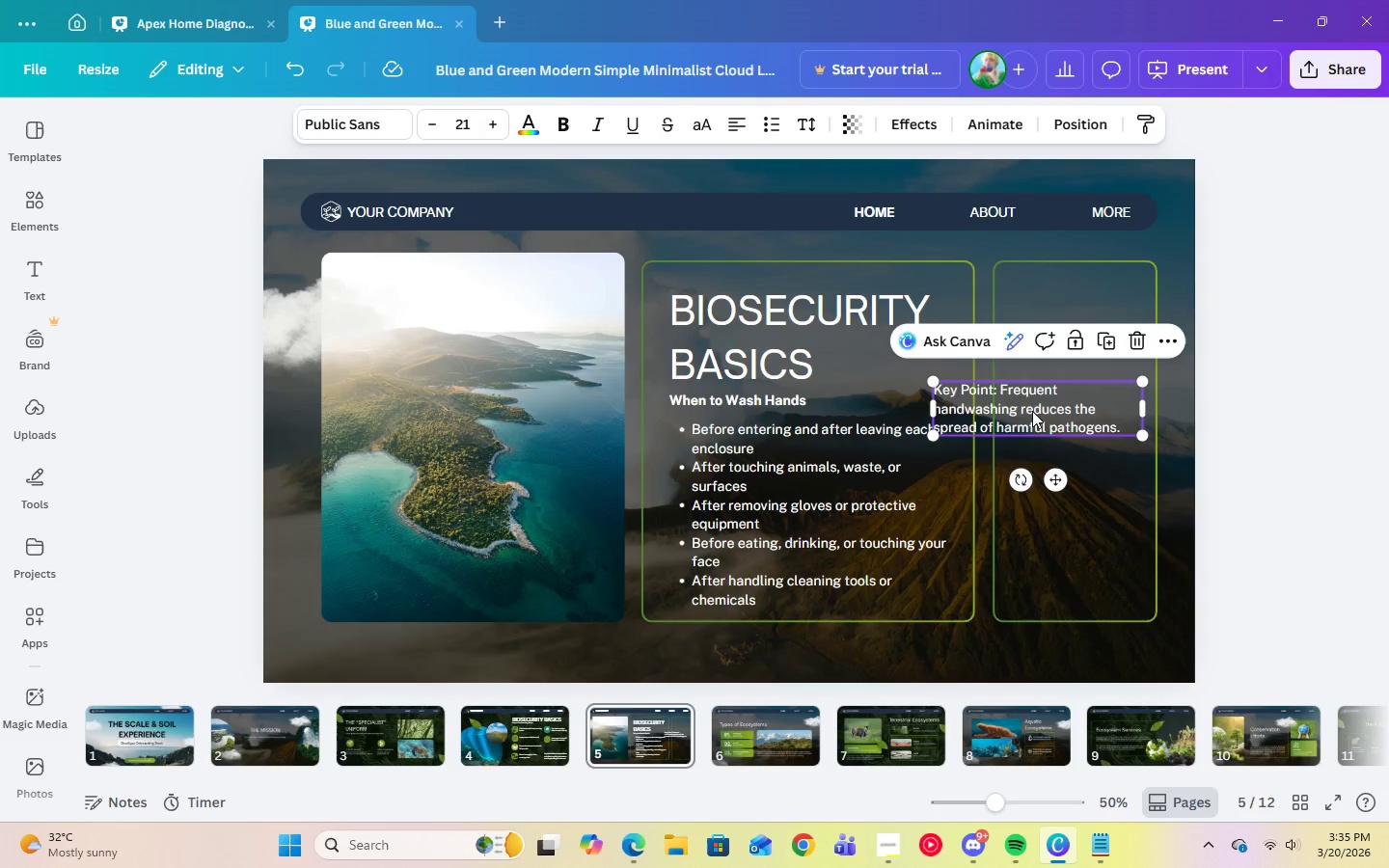 
left_click_drag(start_coordinate=[1031, 410], to_coordinate=[1075, 410])
 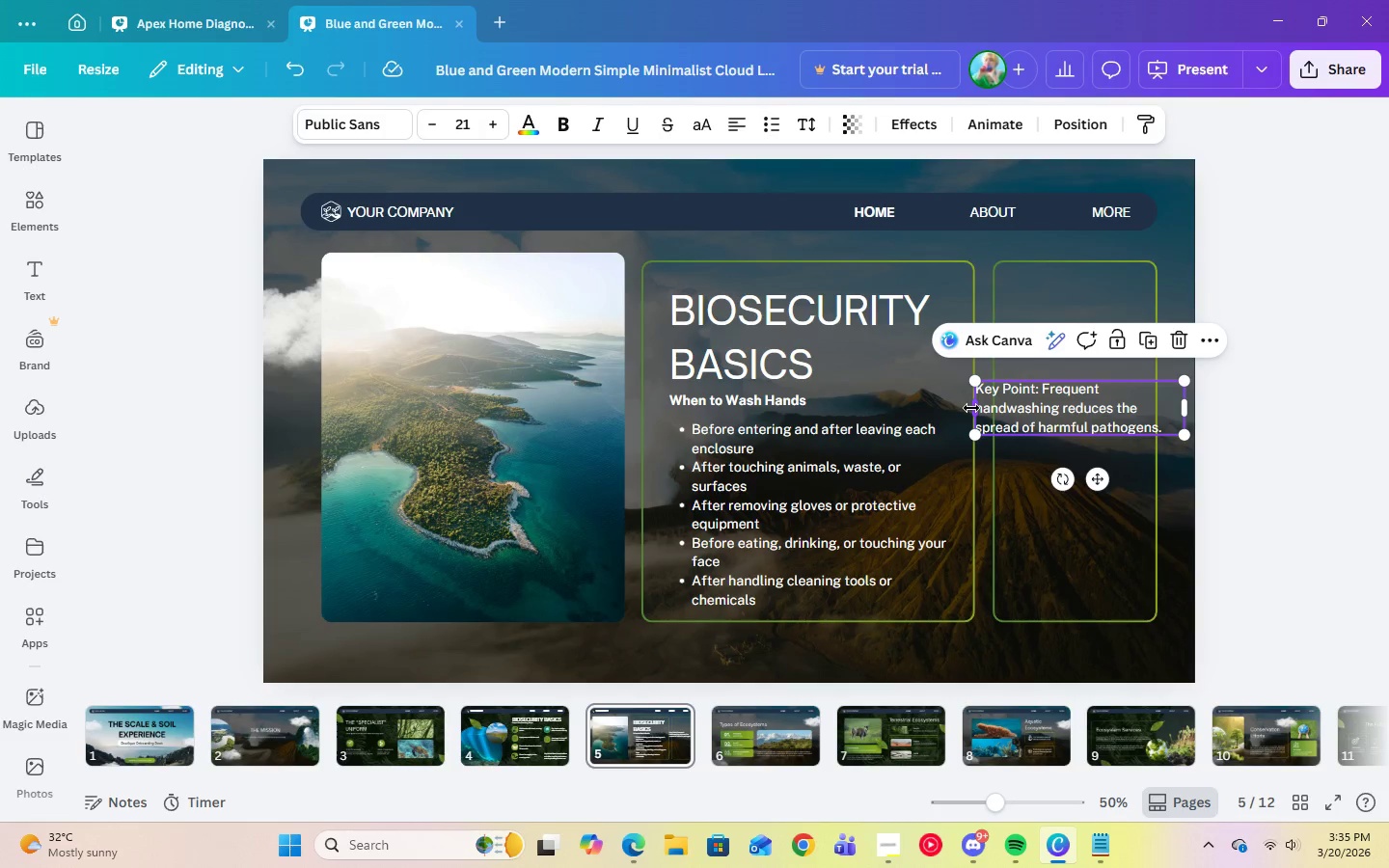 
left_click_drag(start_coordinate=[971, 408], to_coordinate=[1004, 408])
 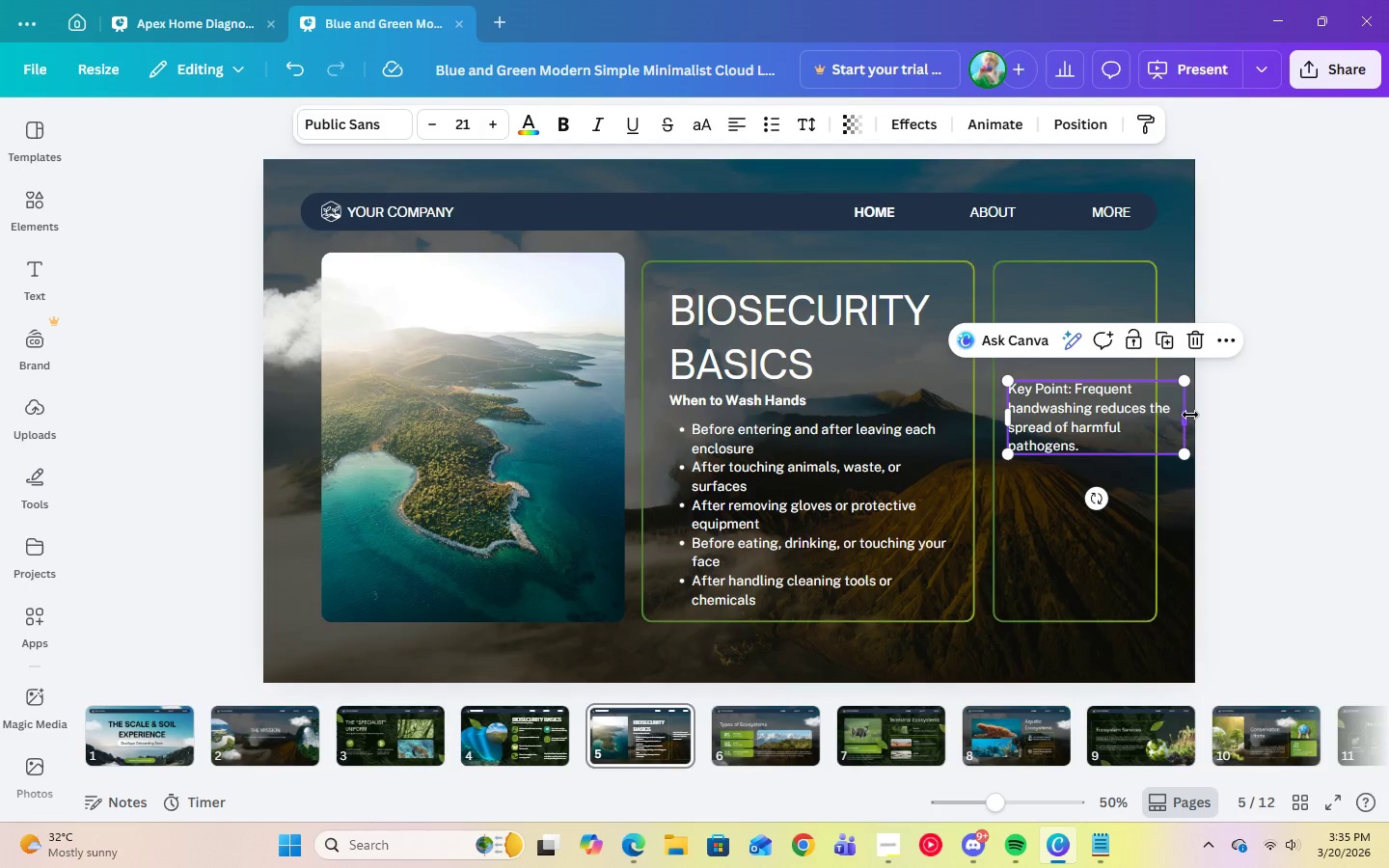 
left_click_drag(start_coordinate=[1190, 415], to_coordinate=[1150, 415])
 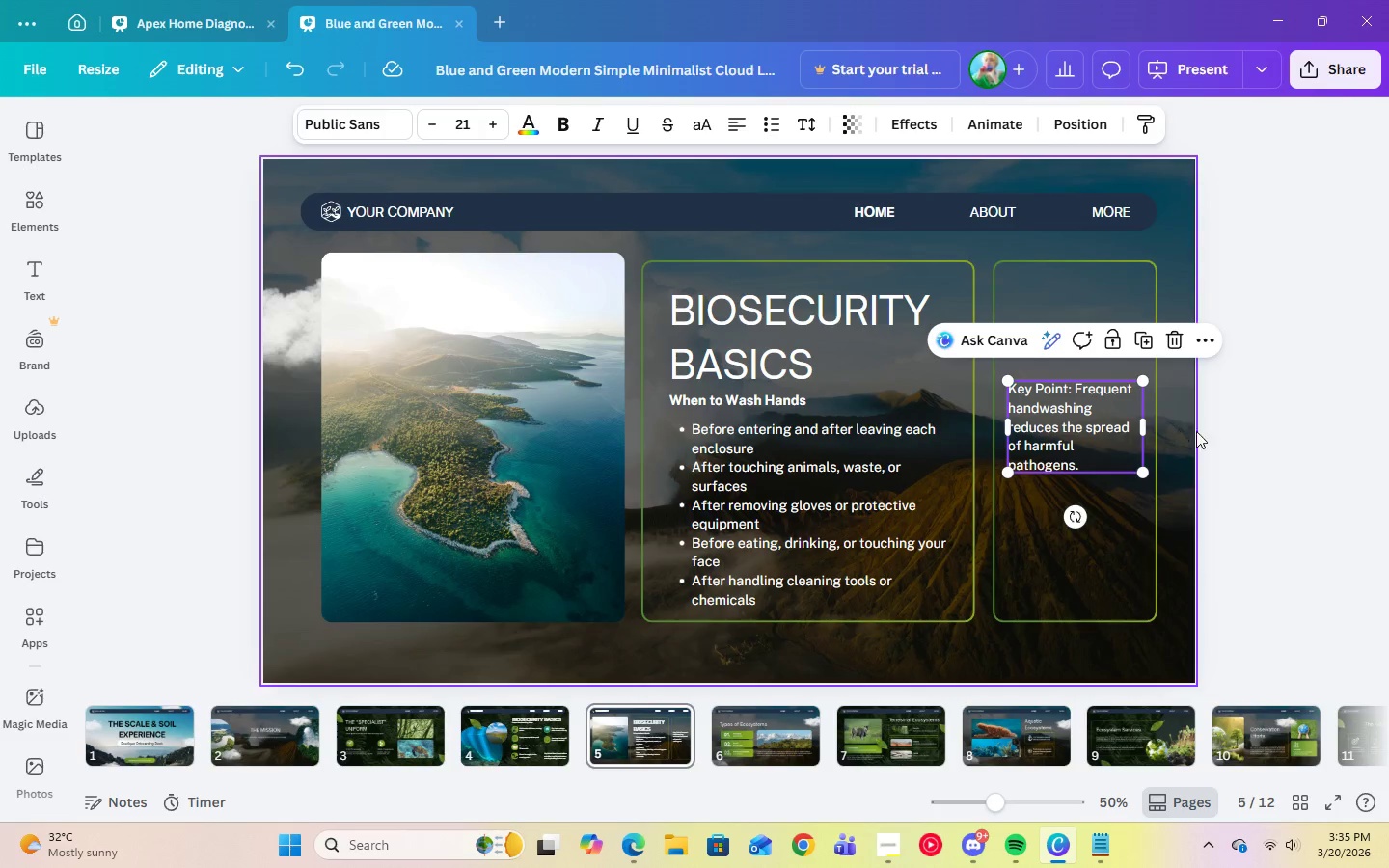 
left_click([1207, 433])
 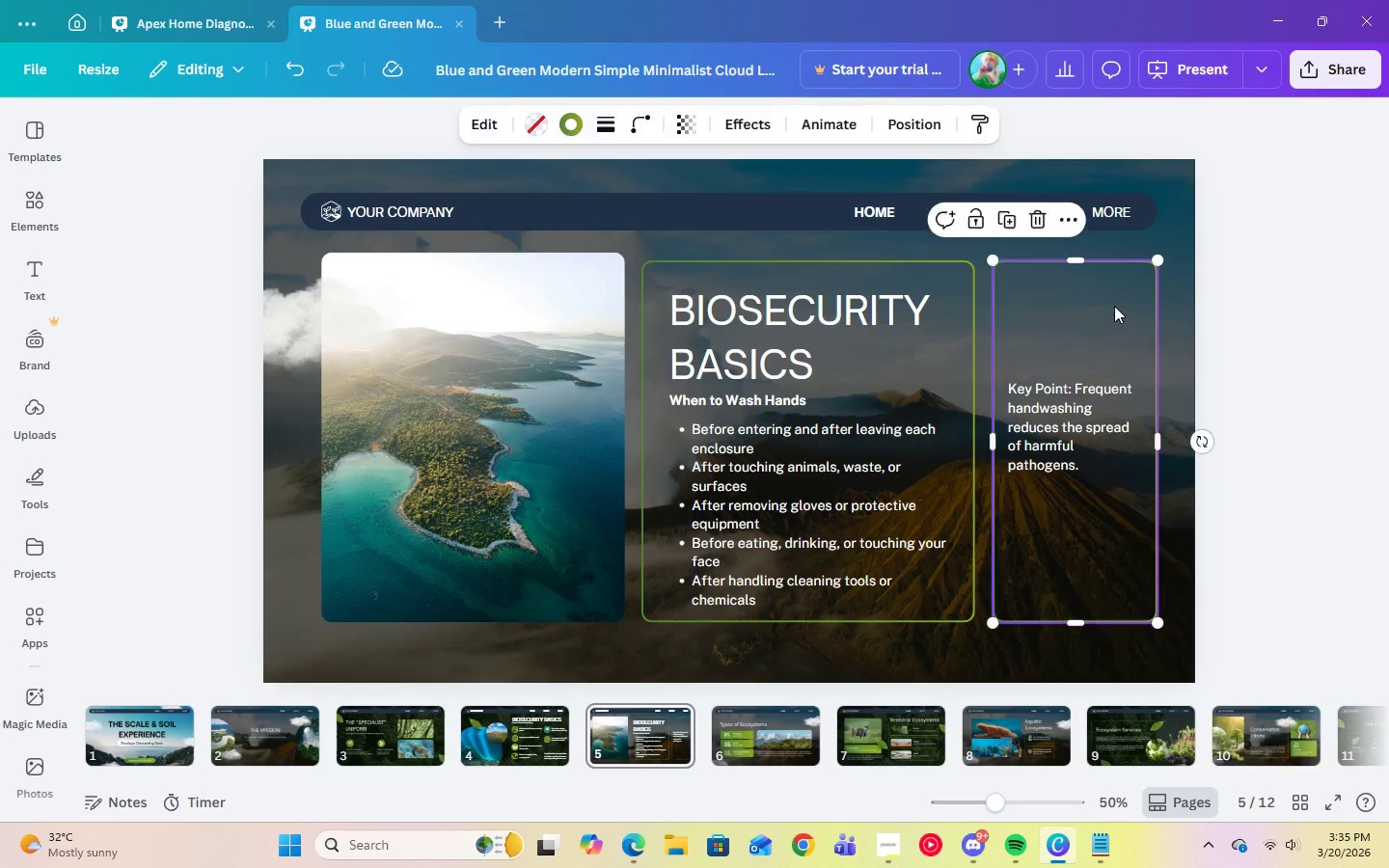 
left_click([1114, 306])
 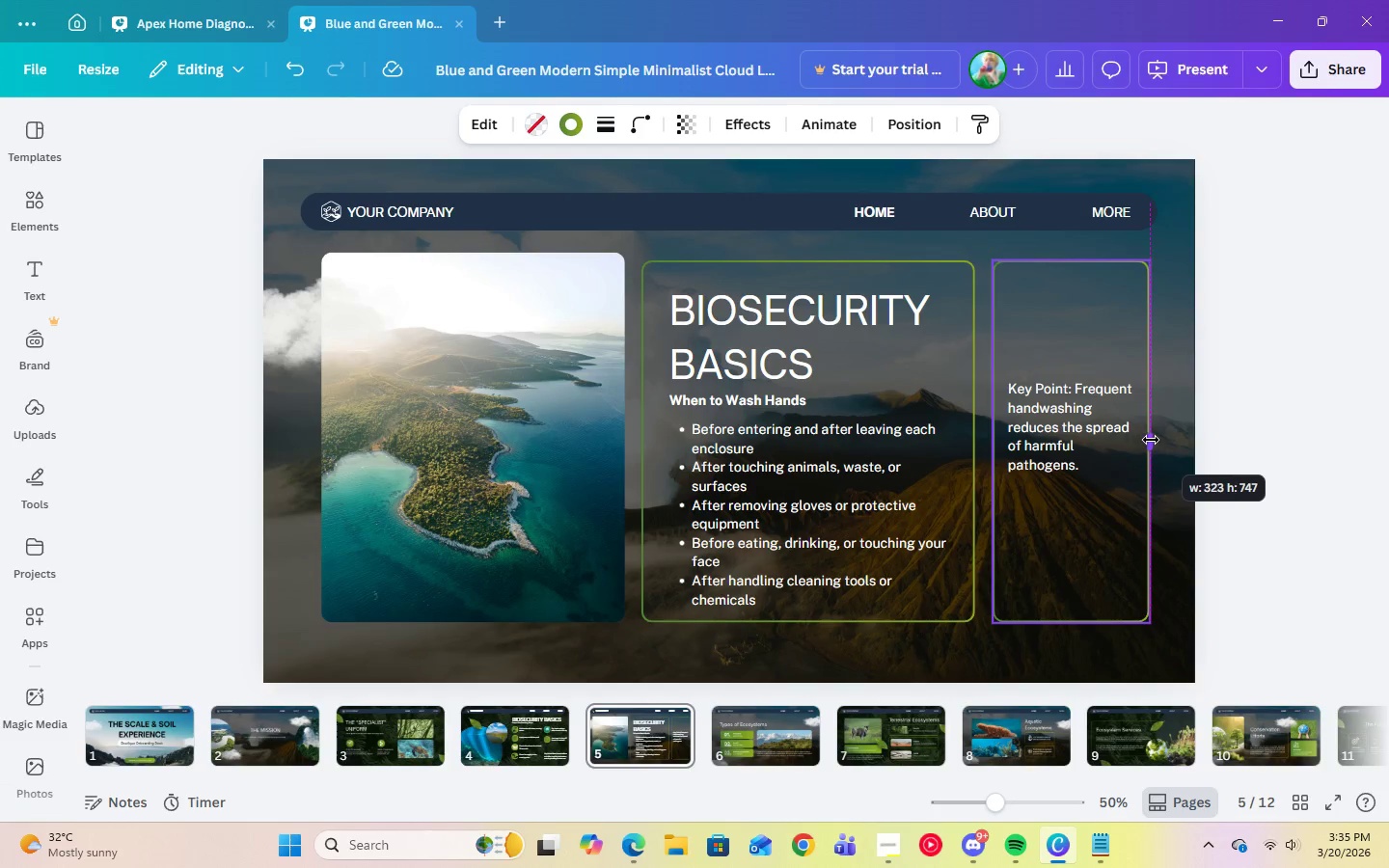 
wait(6.67)
 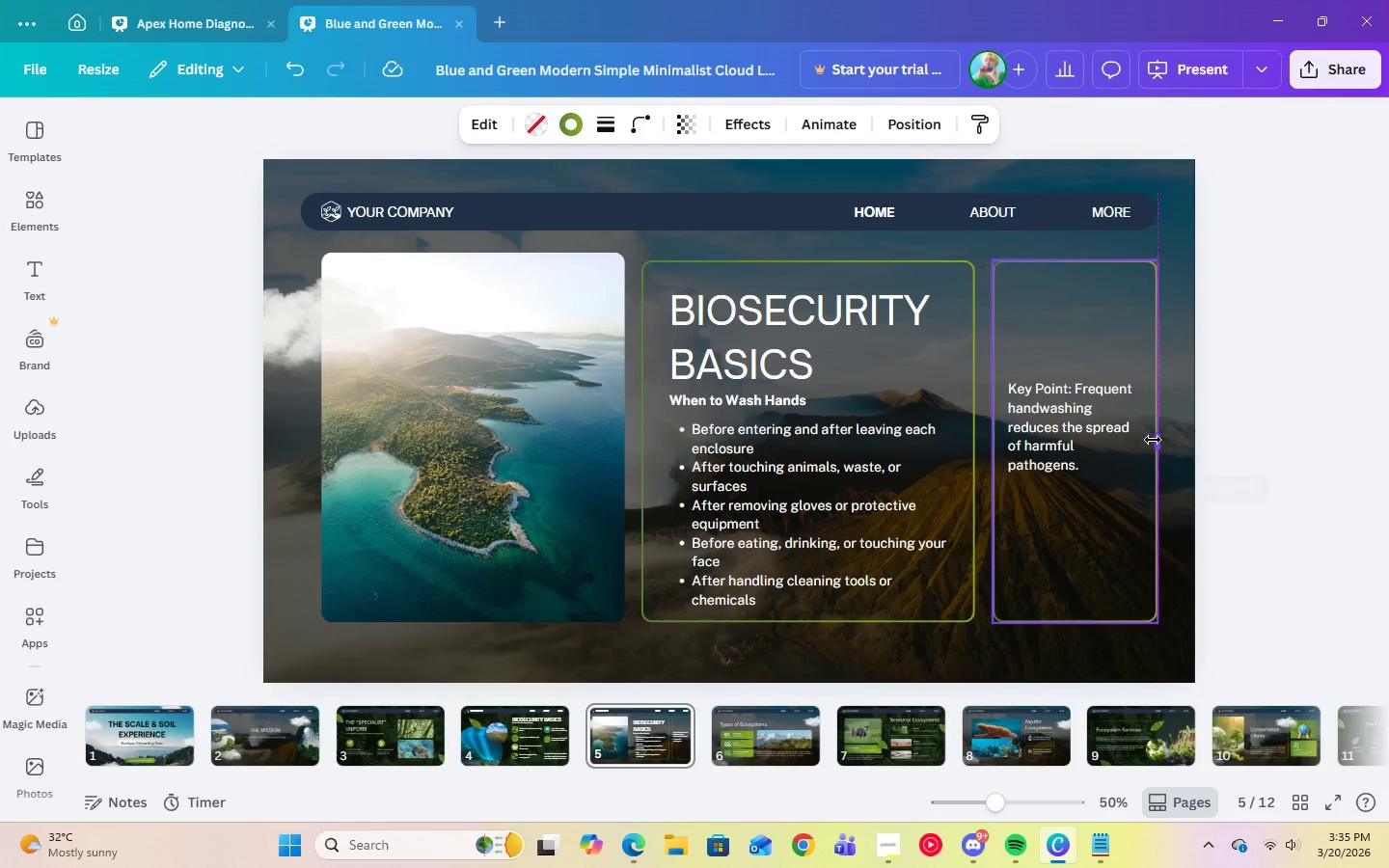 
left_click([1044, 426])
 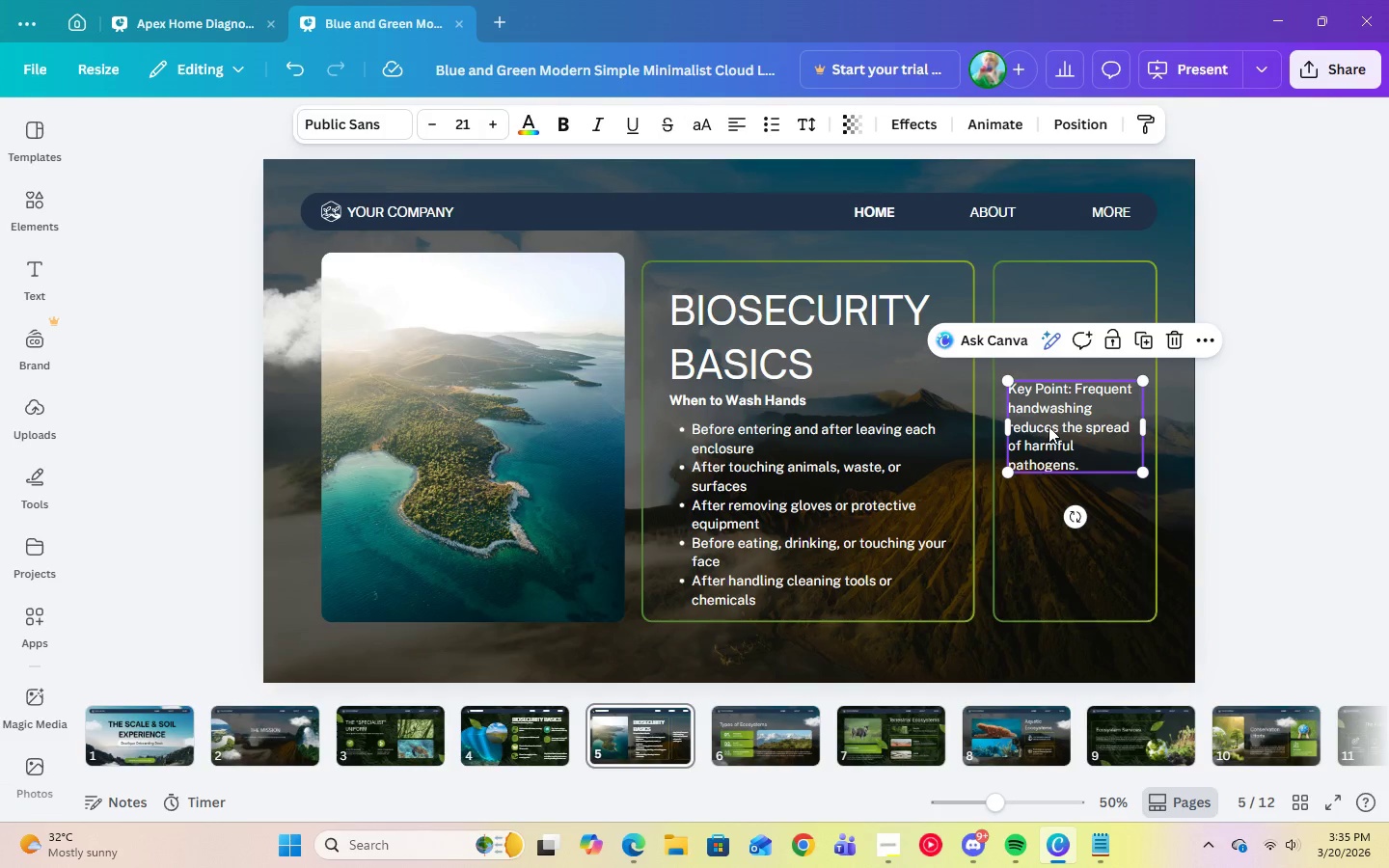 
left_click_drag(start_coordinate=[1049, 426], to_coordinate=[1049, 339])
 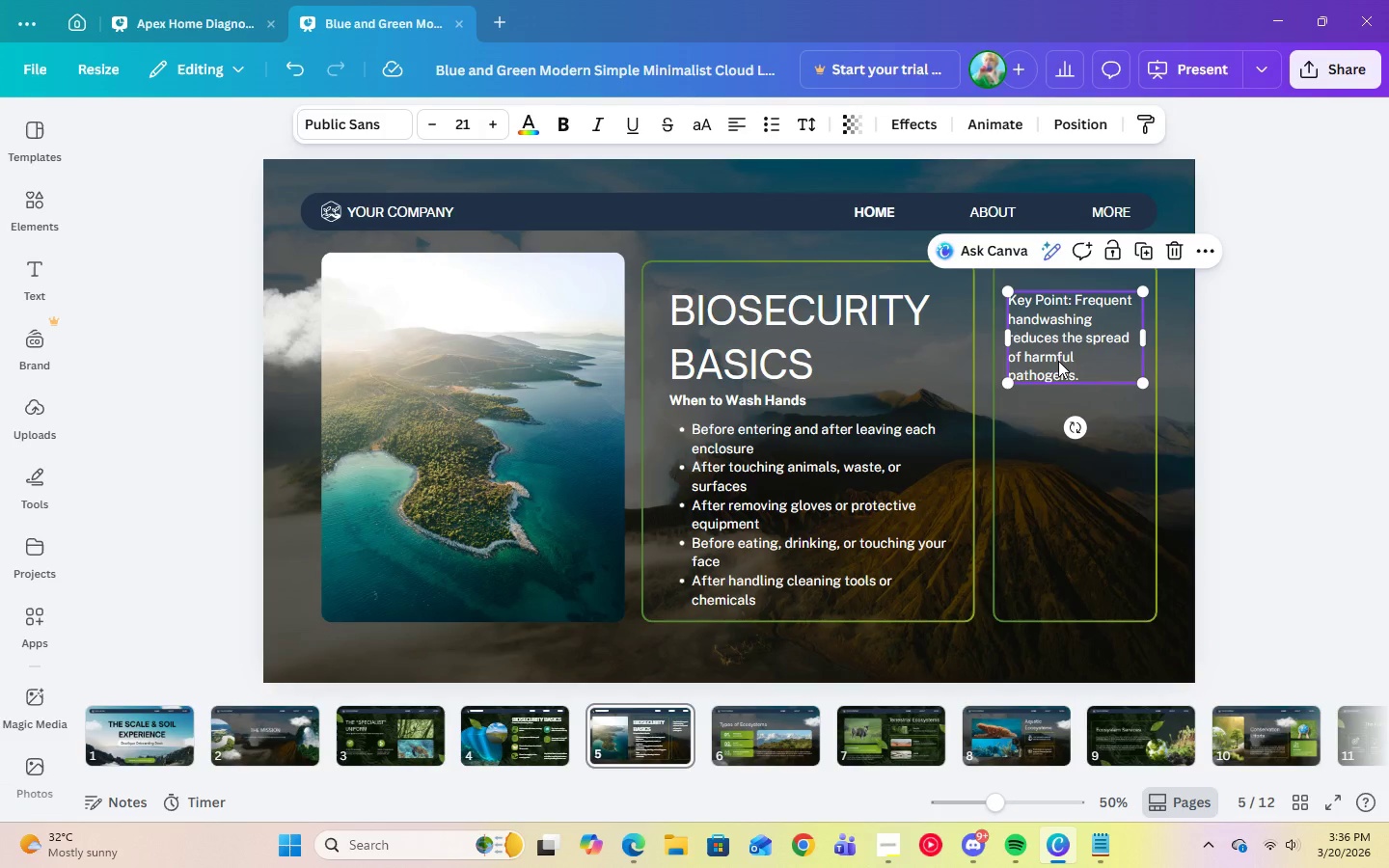 
left_click([1058, 361])
 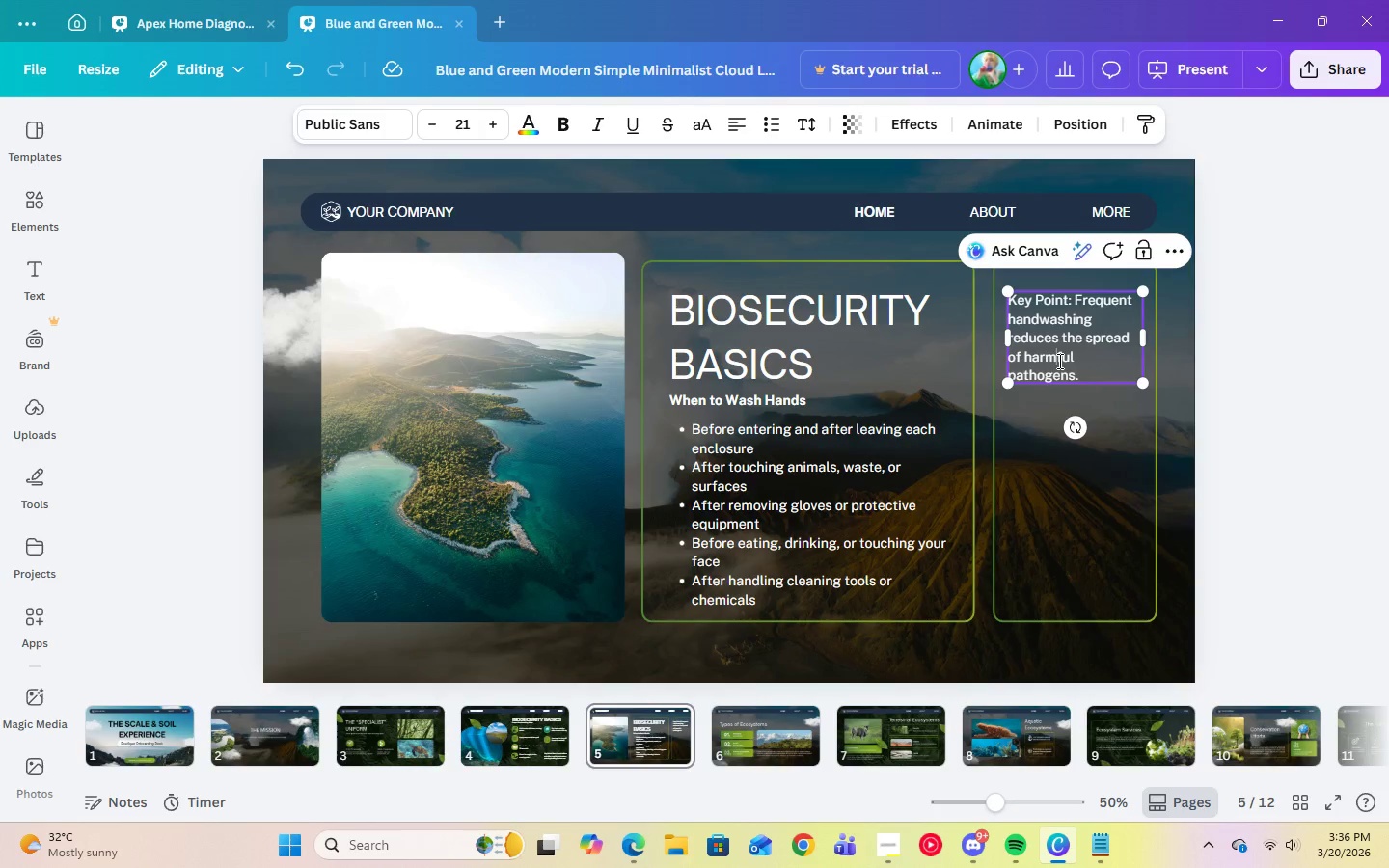 
left_click([1083, 373])
 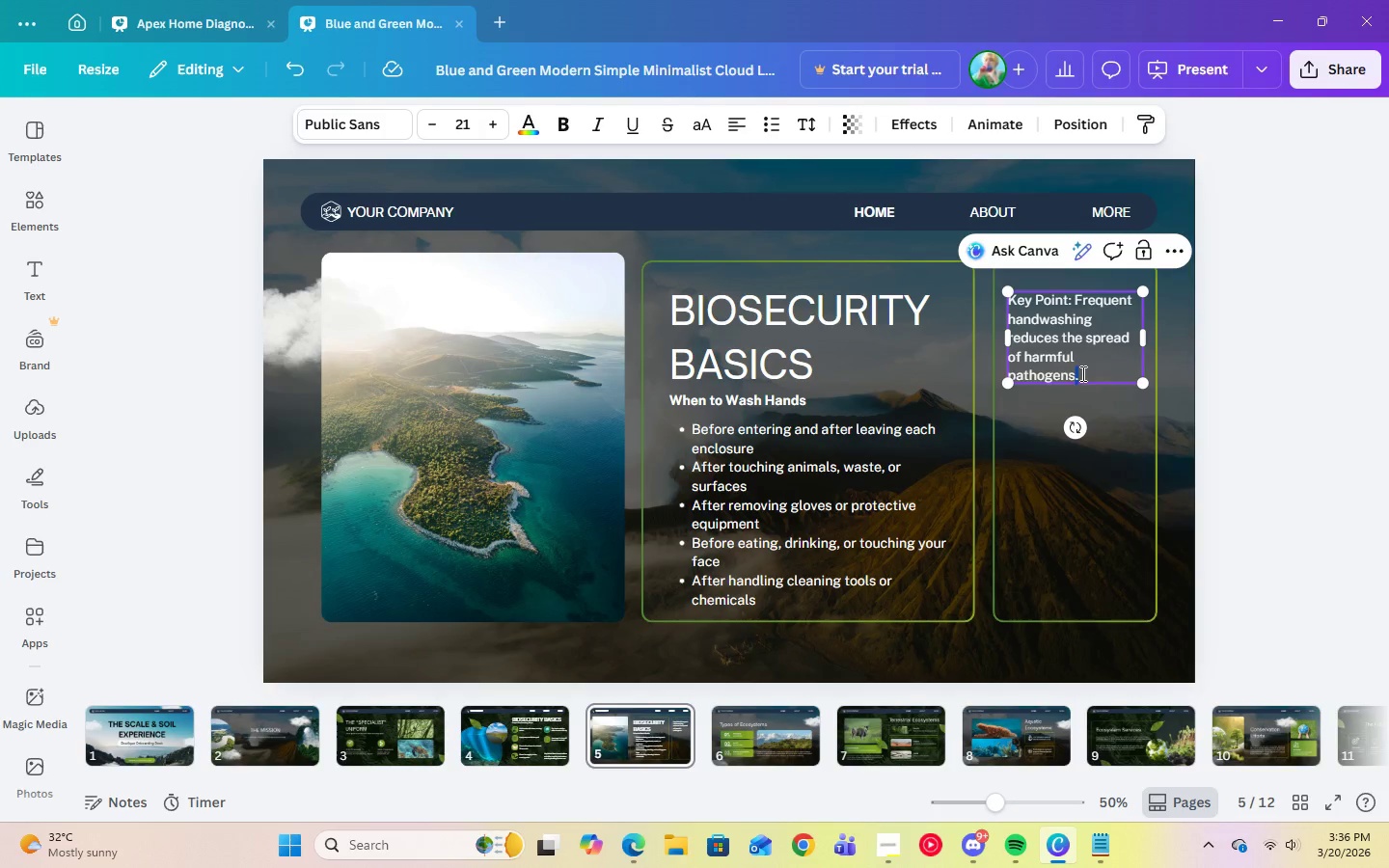 
left_click_drag(start_coordinate=[1083, 373], to_coordinate=[1017, 307])
 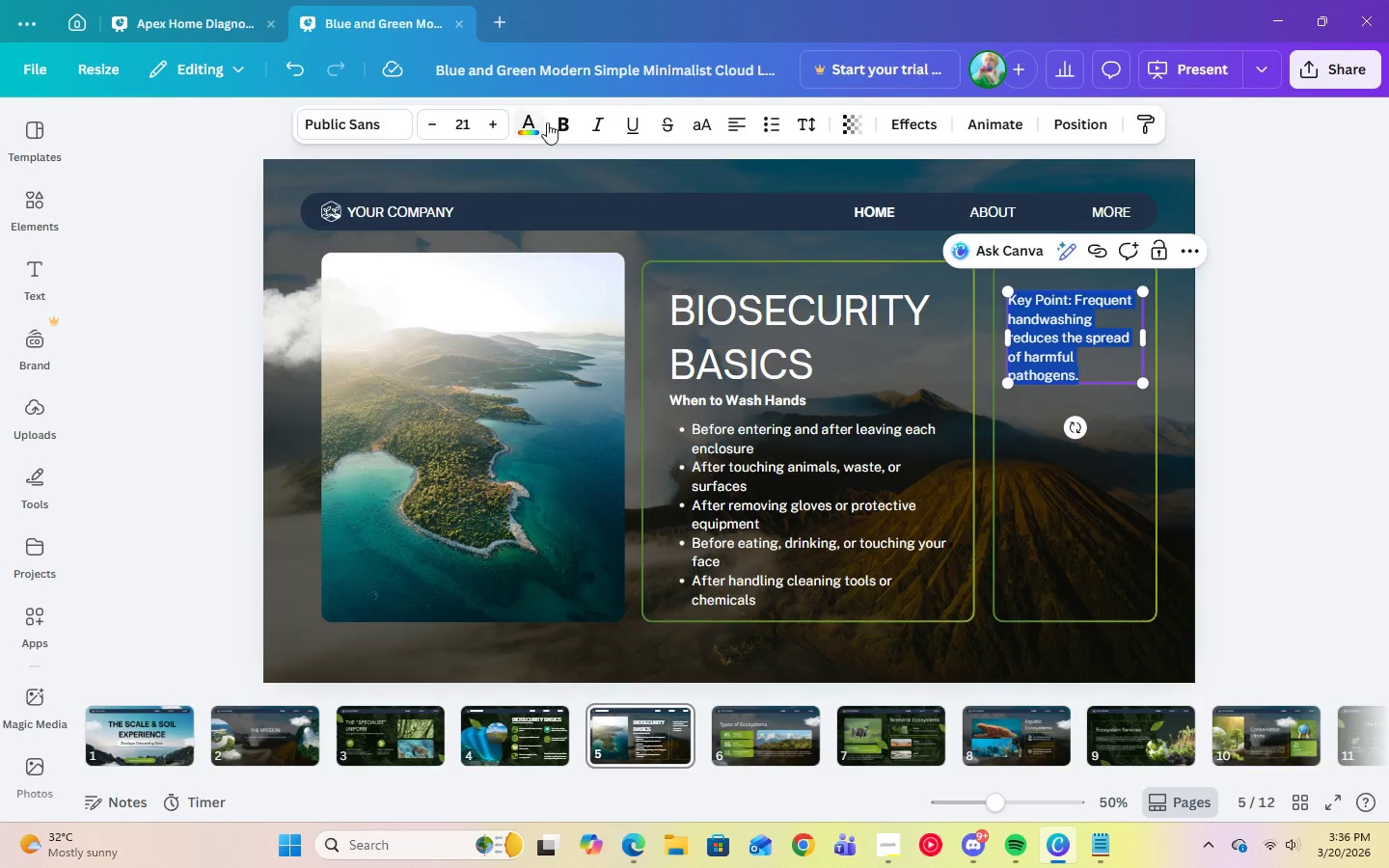 
left_click([561, 124])
 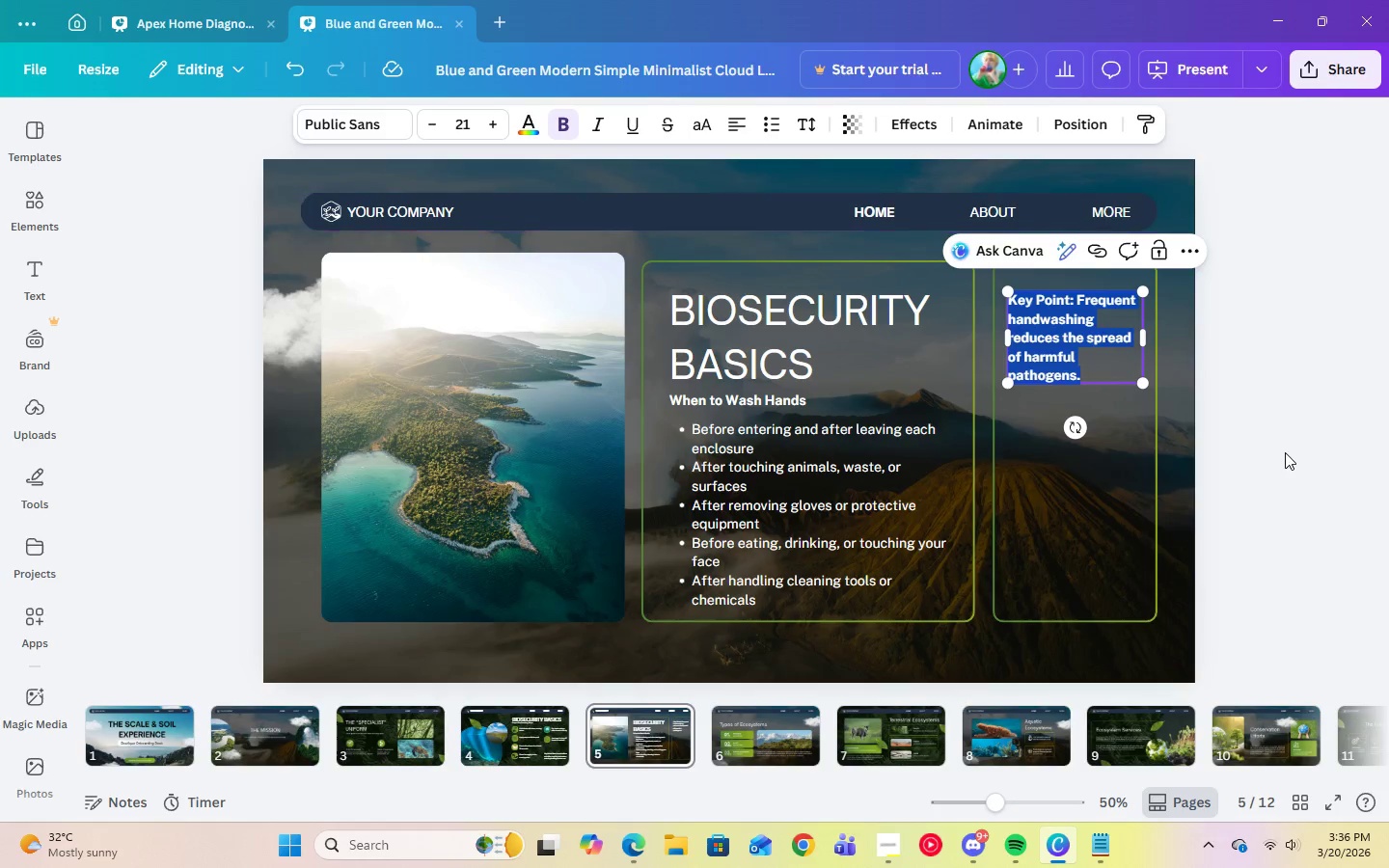 
left_click([1286, 452])
 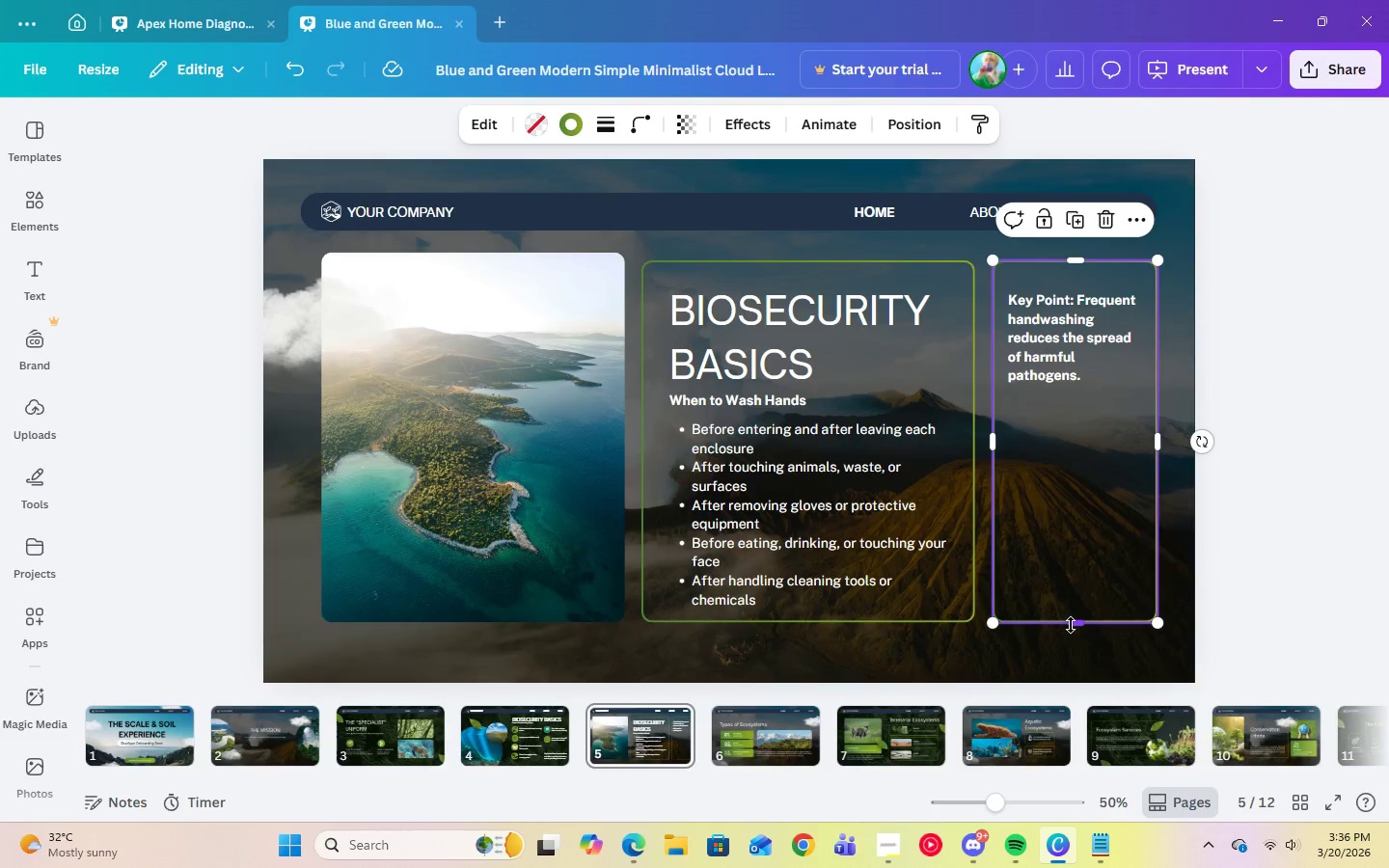 
left_click_drag(start_coordinate=[1074, 625], to_coordinate=[1065, 420])
 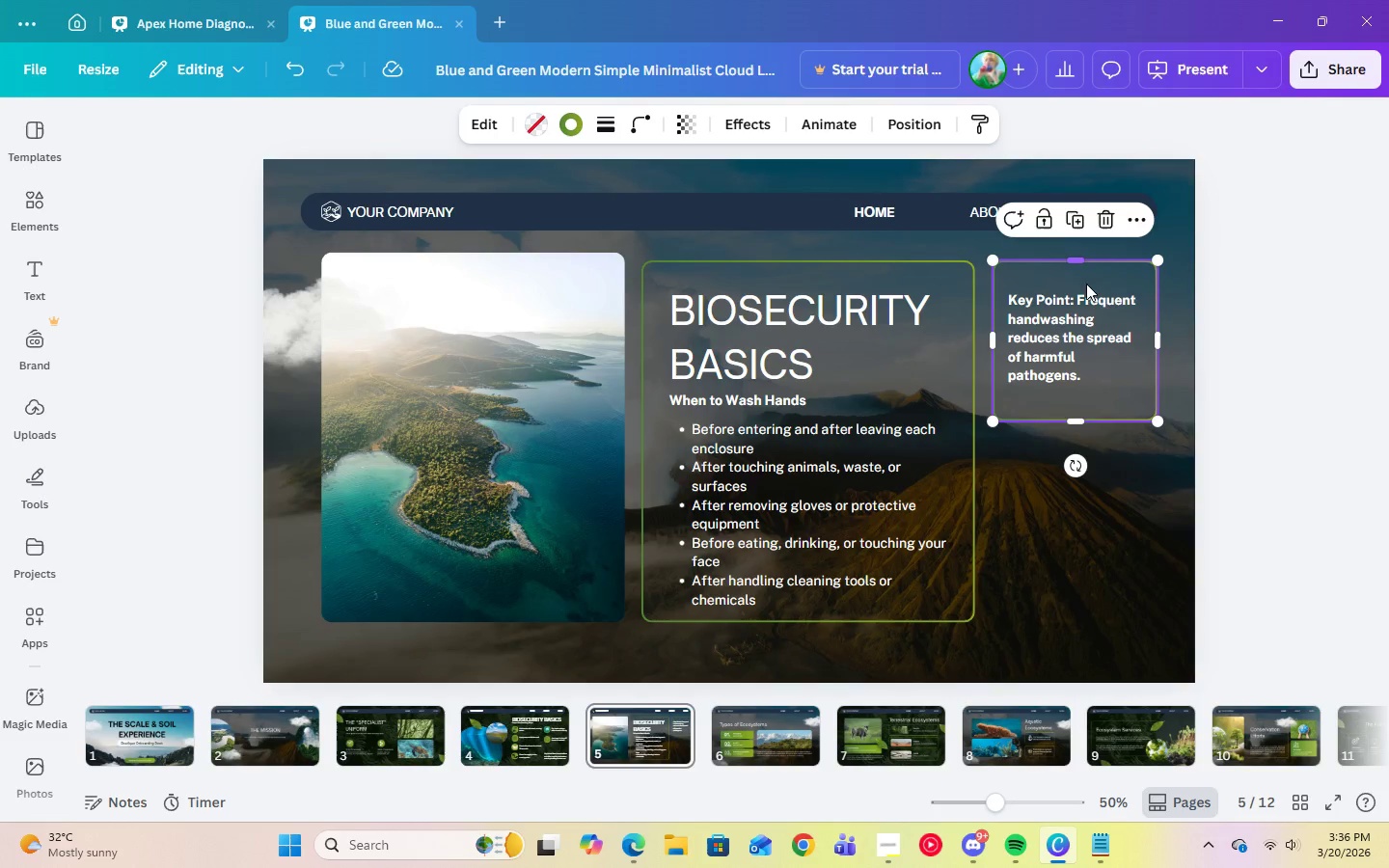 
left_click([1078, 308])
 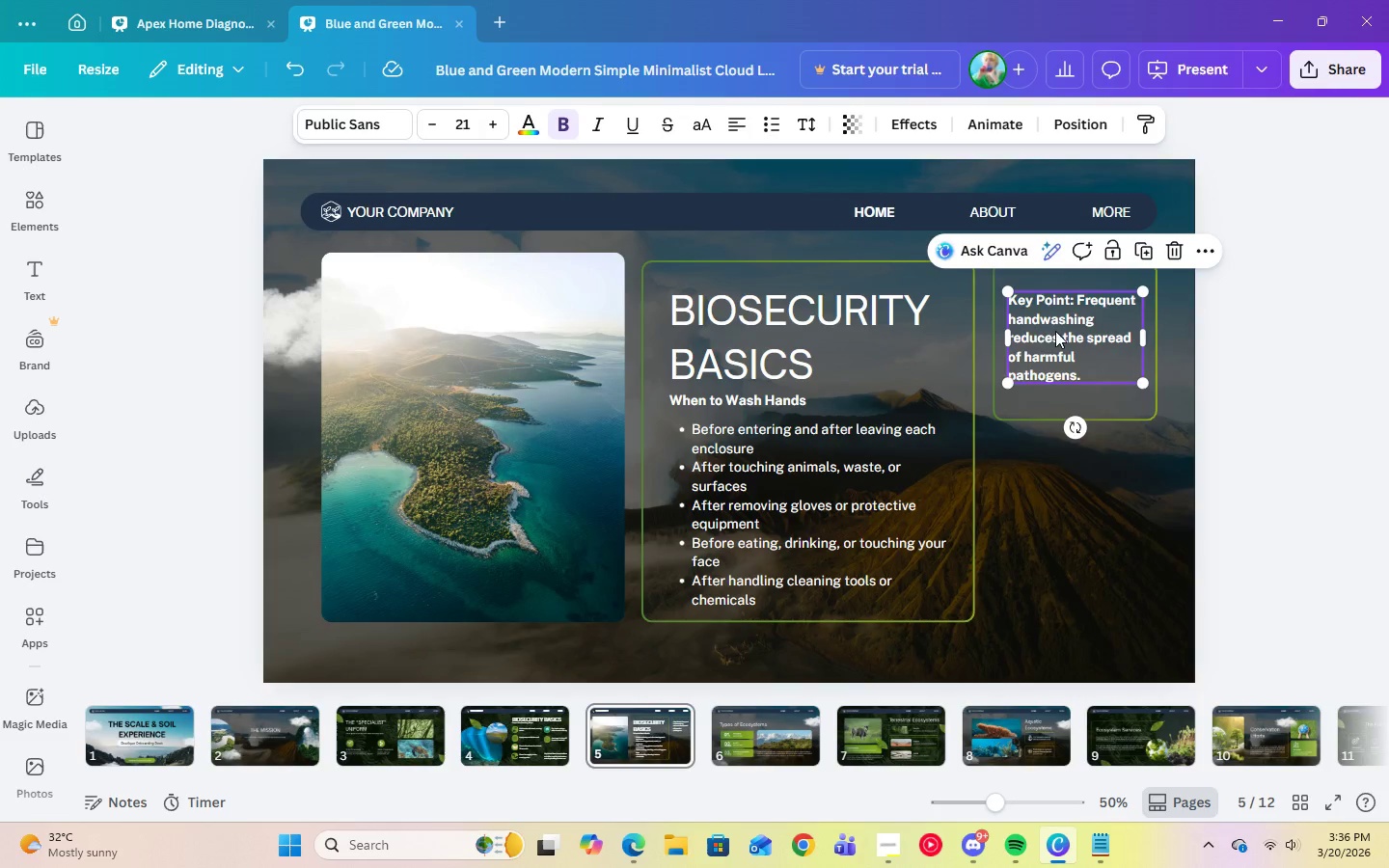 
left_click_drag(start_coordinate=[1055, 331], to_coordinate=[1056, 336])
 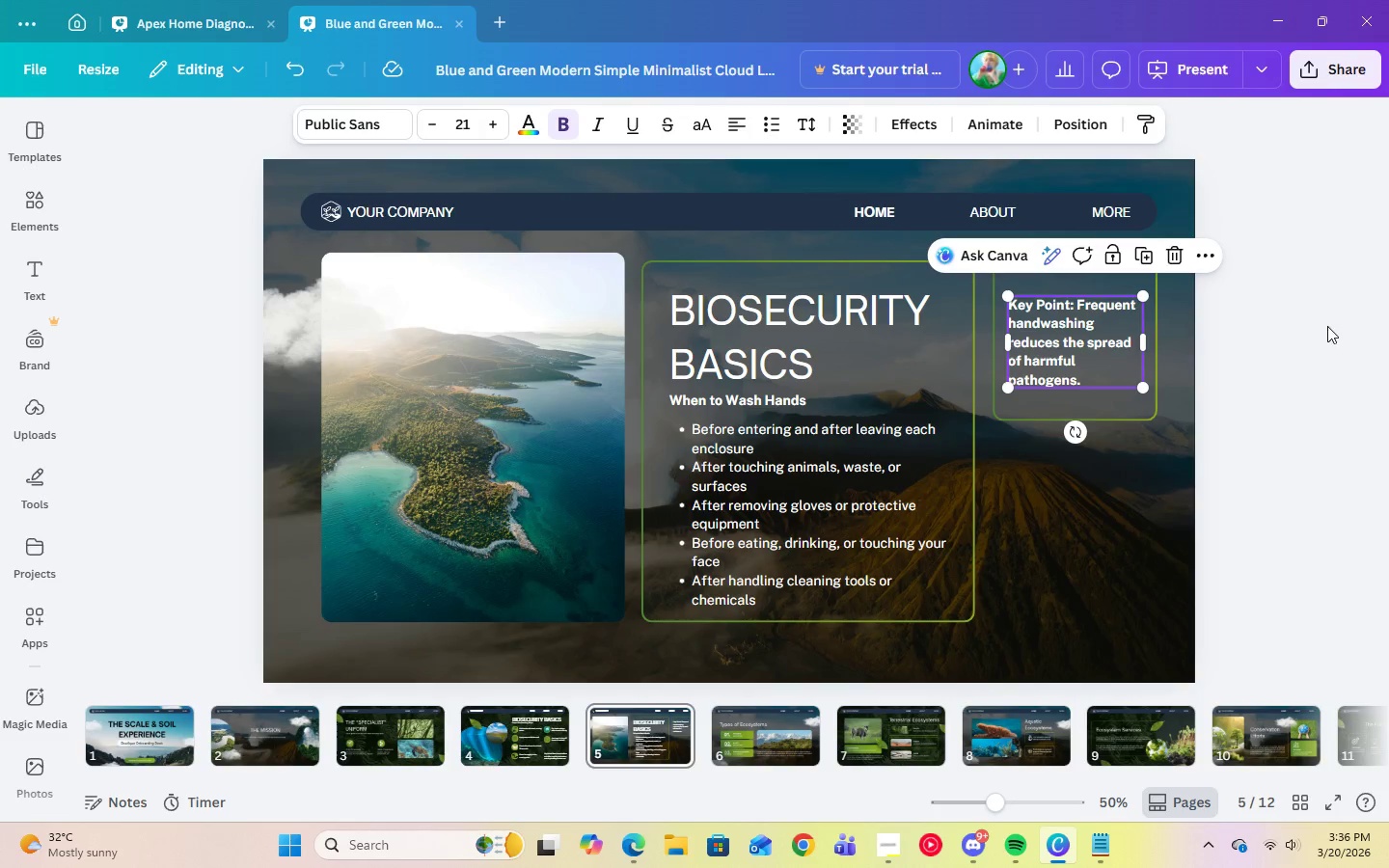 
left_click([1327, 326])
 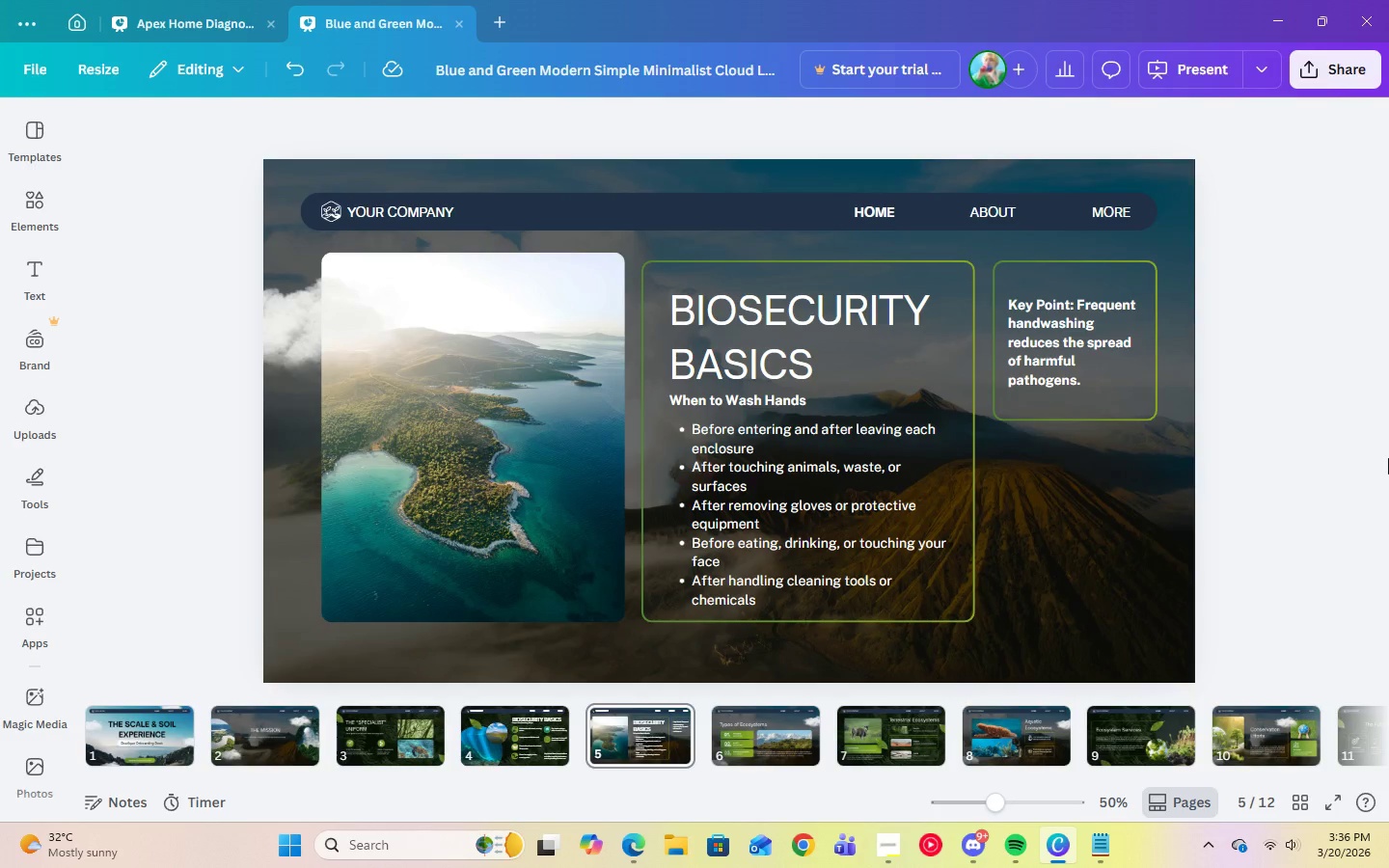 
wait(6.8)
 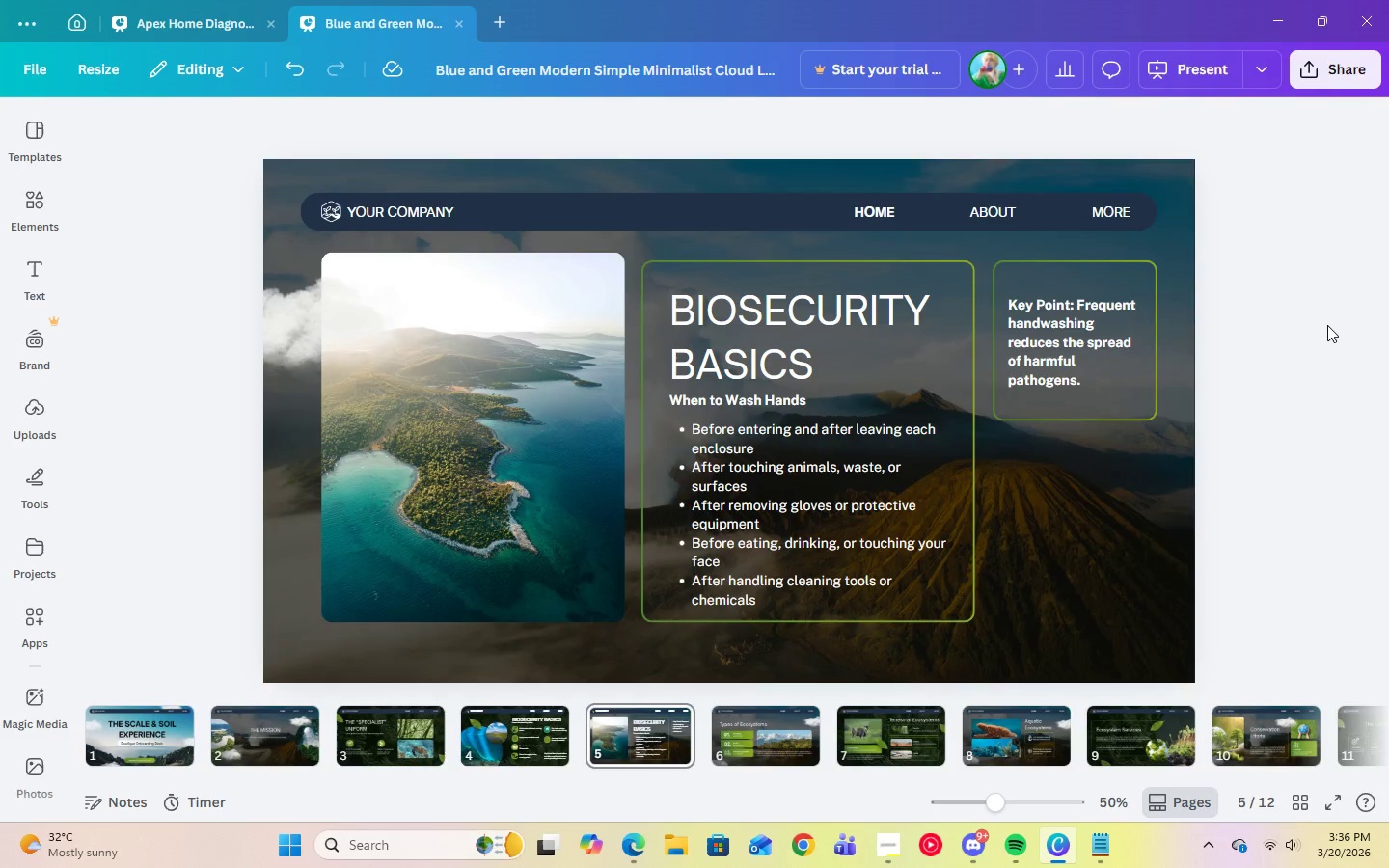 
left_click([517, 420])
 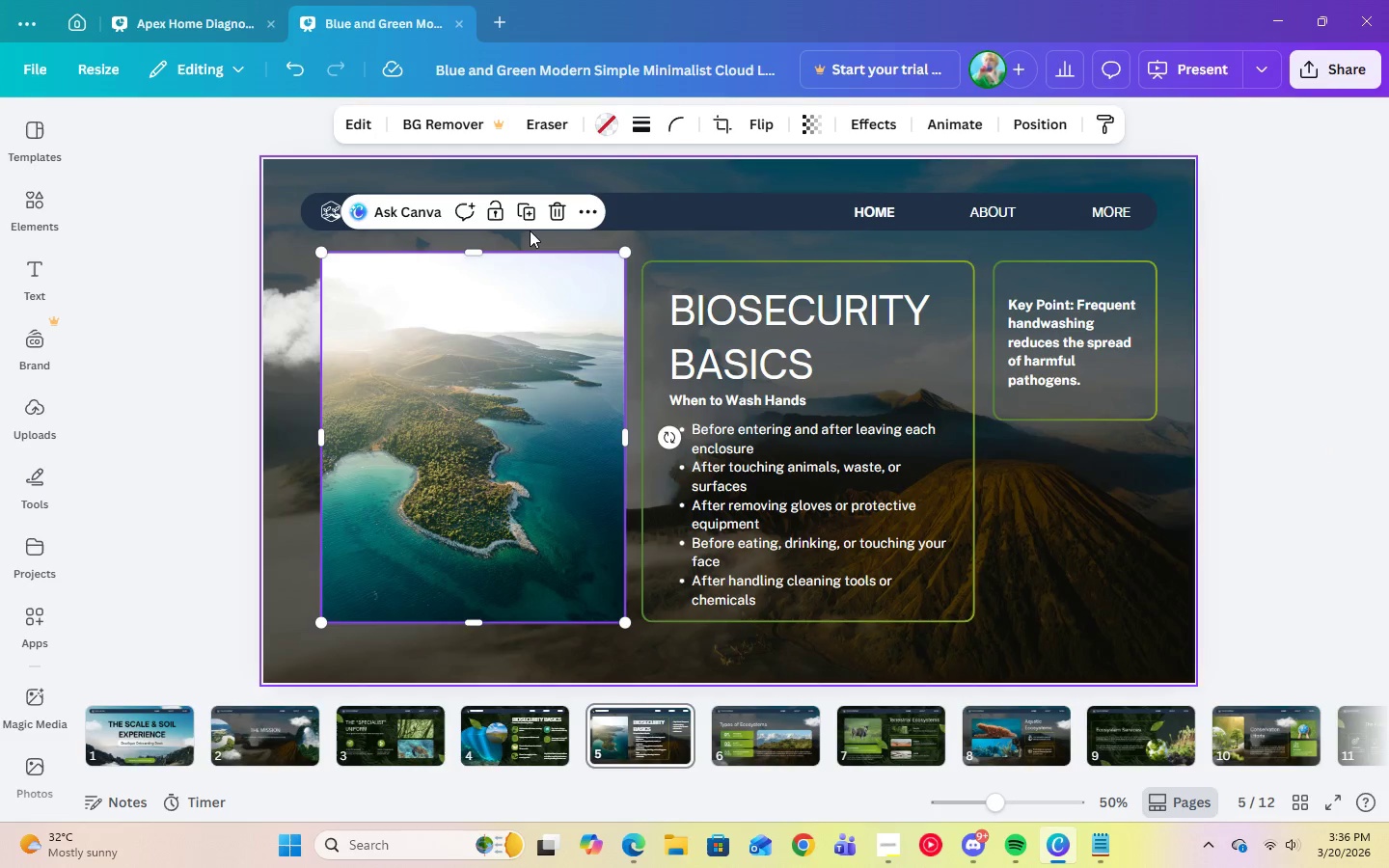 
left_click([528, 219])
 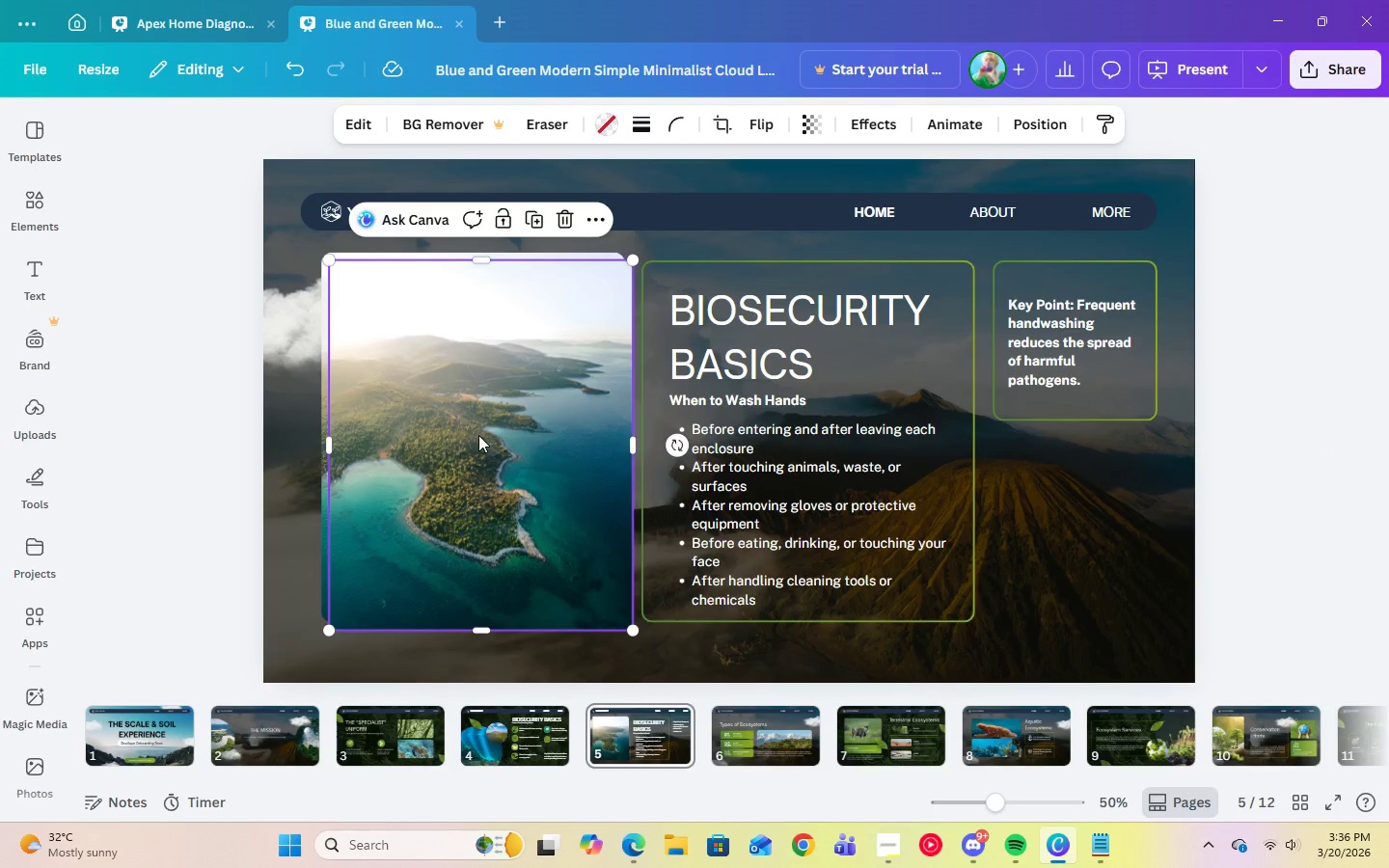 
left_click_drag(start_coordinate=[632, 260], to_coordinate=[489, 537])
 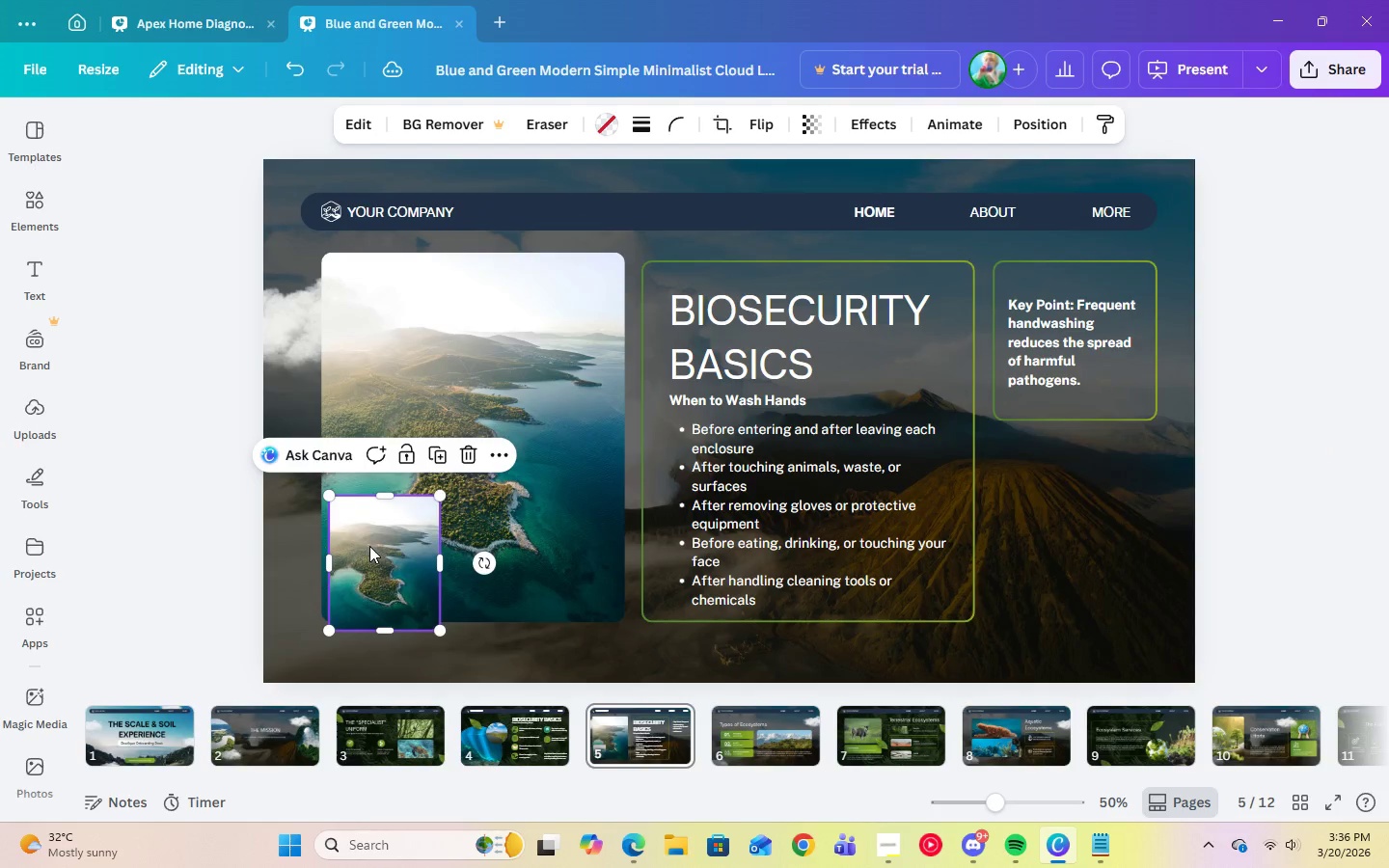 
left_click_drag(start_coordinate=[369, 546], to_coordinate=[1056, 522])
 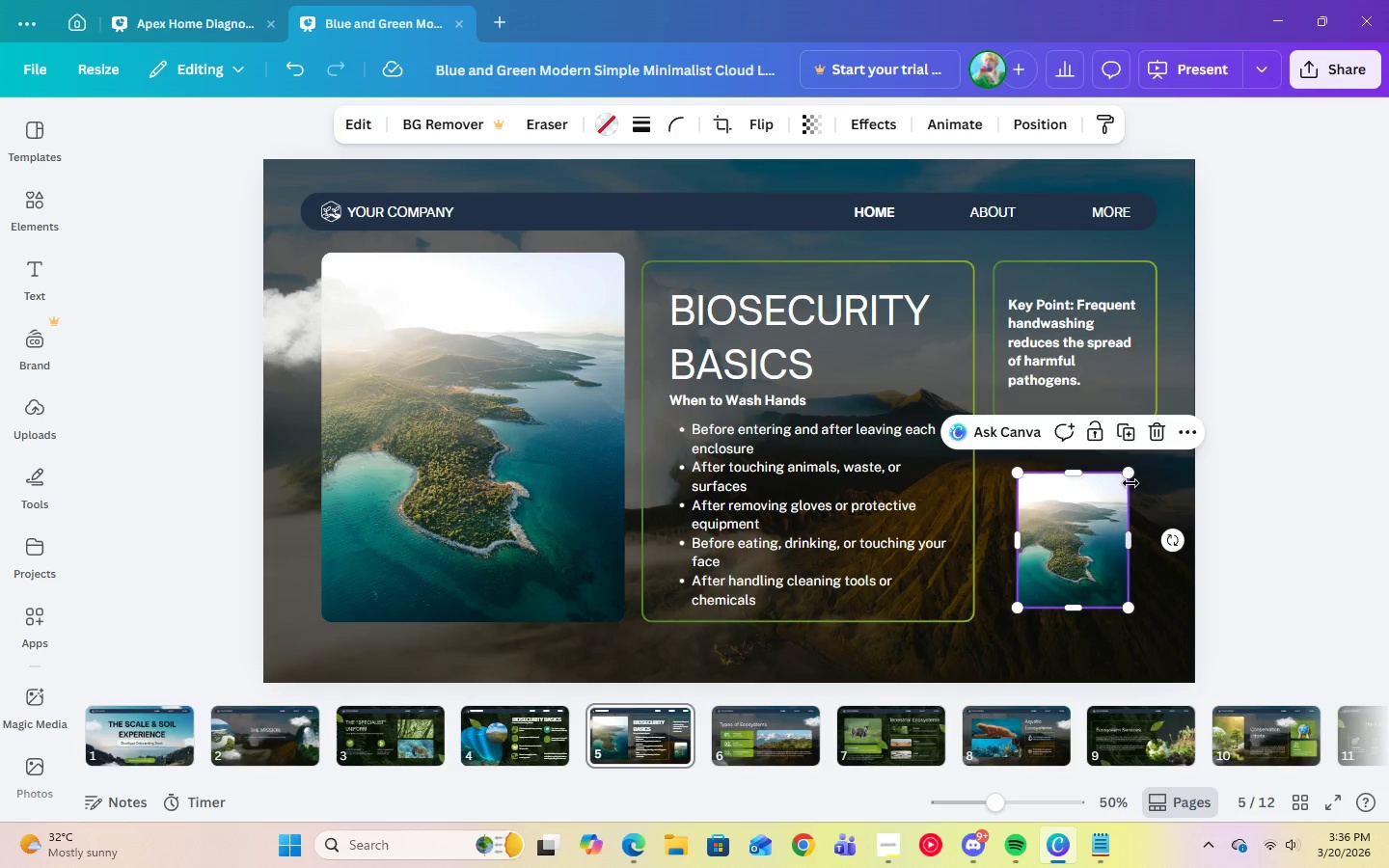 
left_click_drag(start_coordinate=[1129, 475], to_coordinate=[1158, 467])
 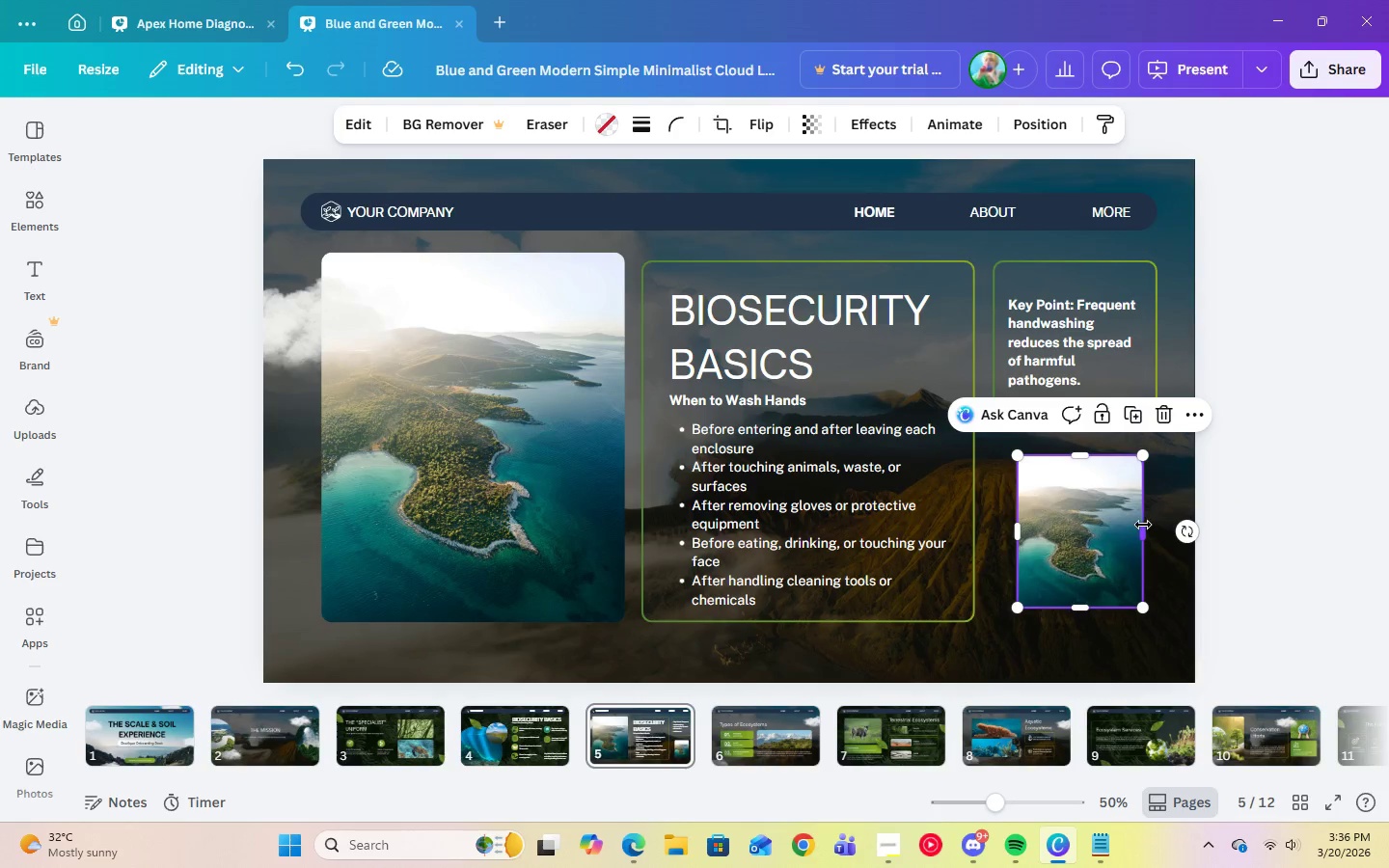 
left_click_drag(start_coordinate=[1142, 526], to_coordinate=[1156, 528])
 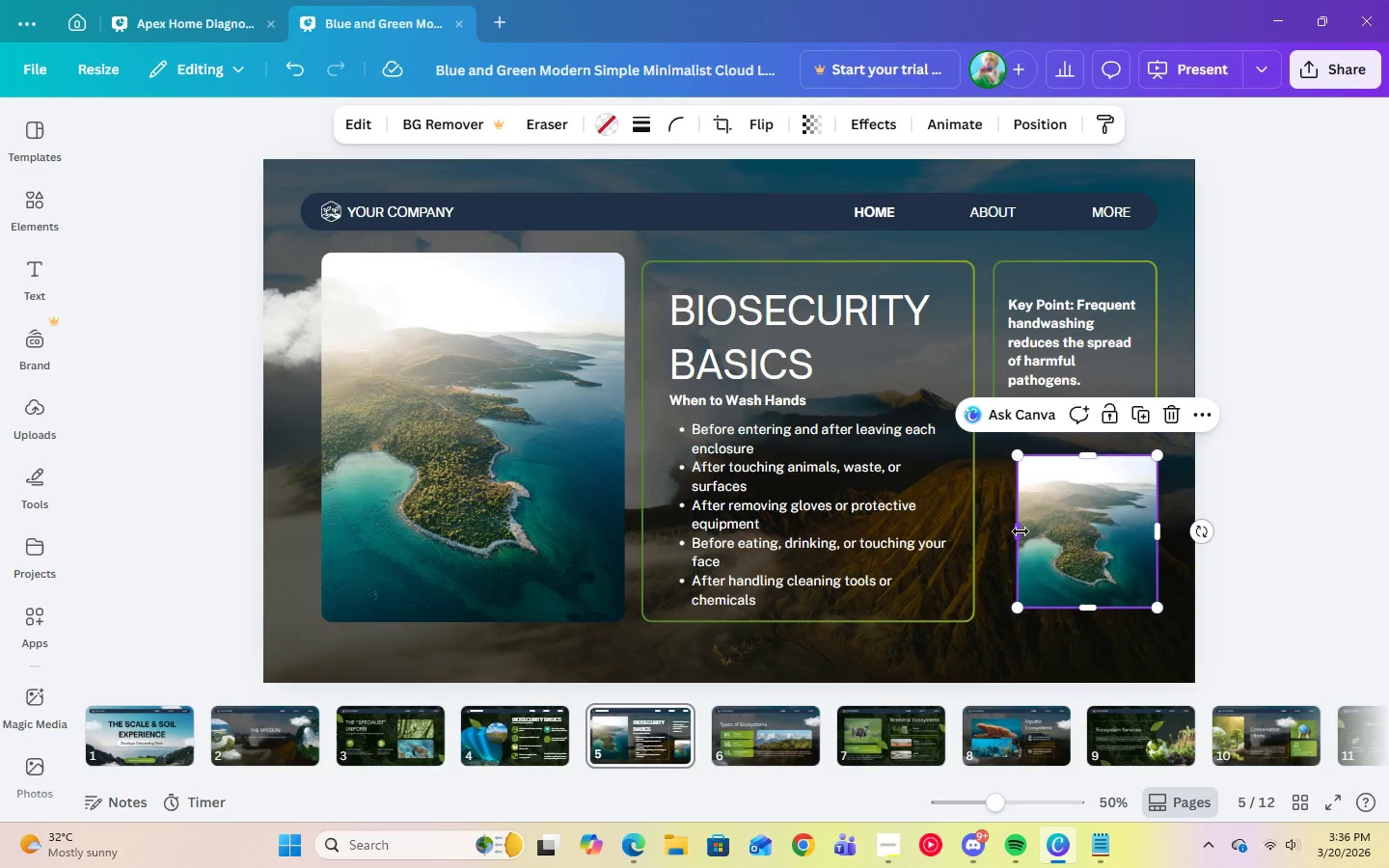 
left_click_drag(start_coordinate=[1021, 531], to_coordinate=[1001, 532])
 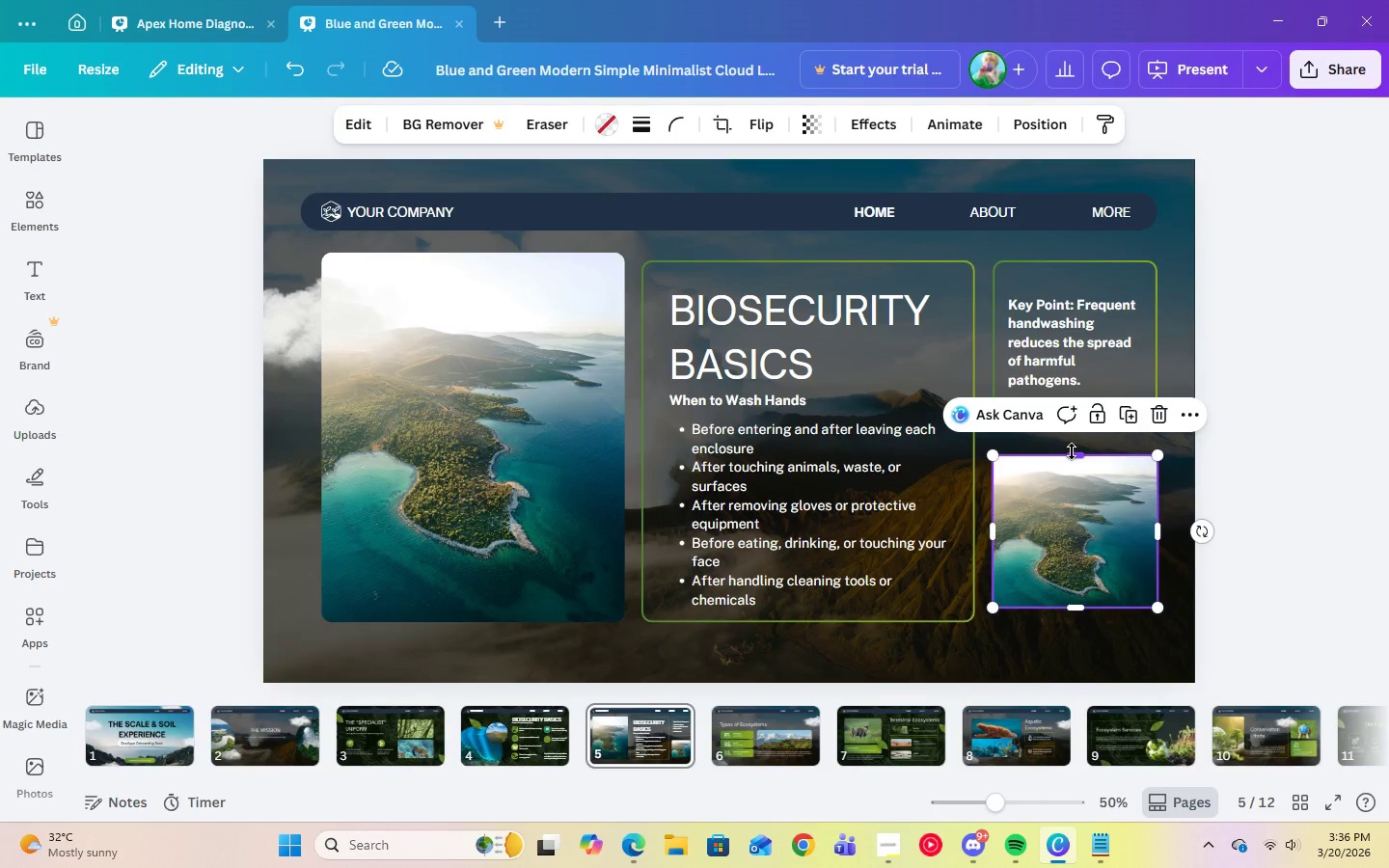 
left_click_drag(start_coordinate=[1075, 453], to_coordinate=[1076, 448])
 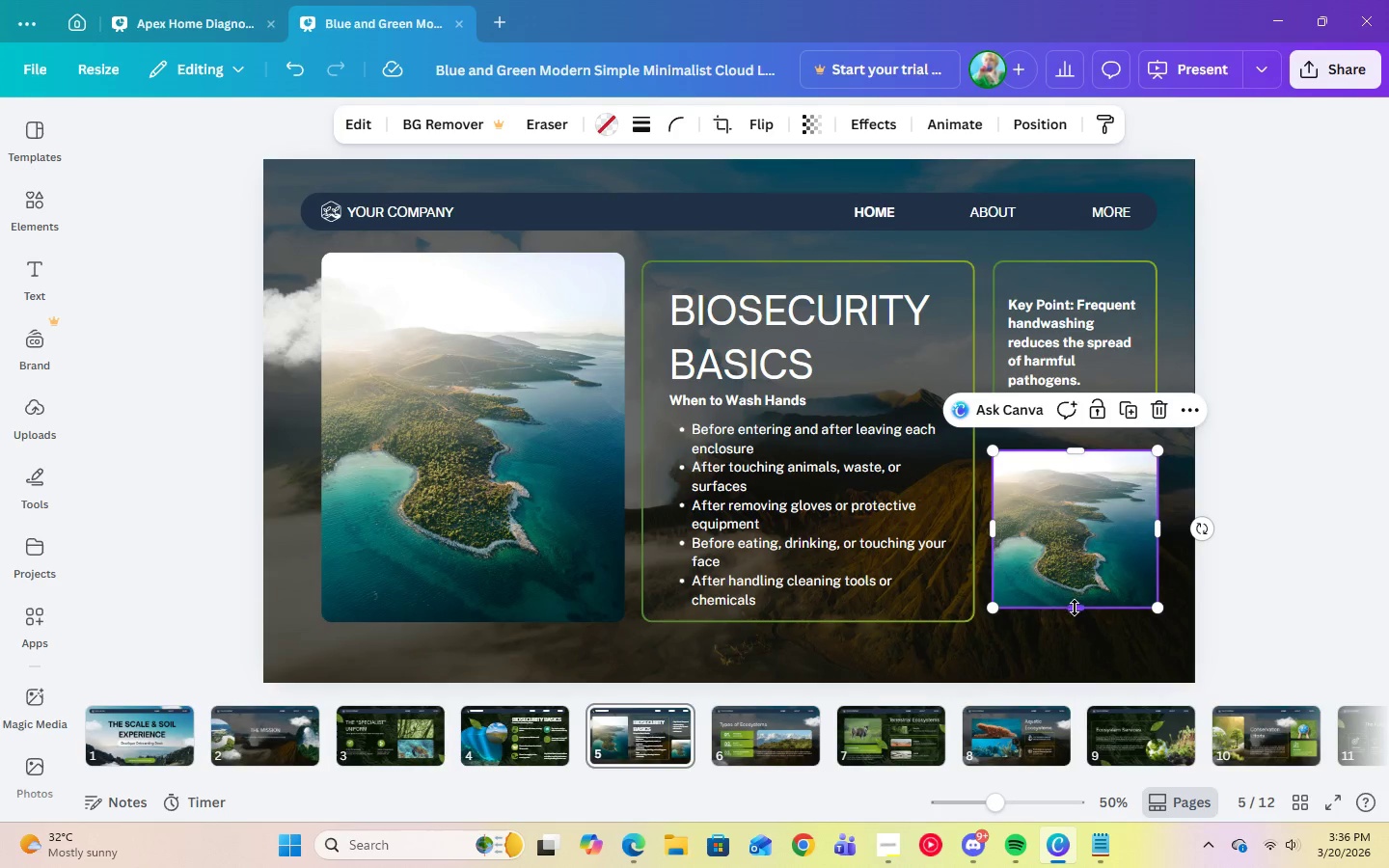 
left_click_drag(start_coordinate=[1075, 609], to_coordinate=[1075, 621])
 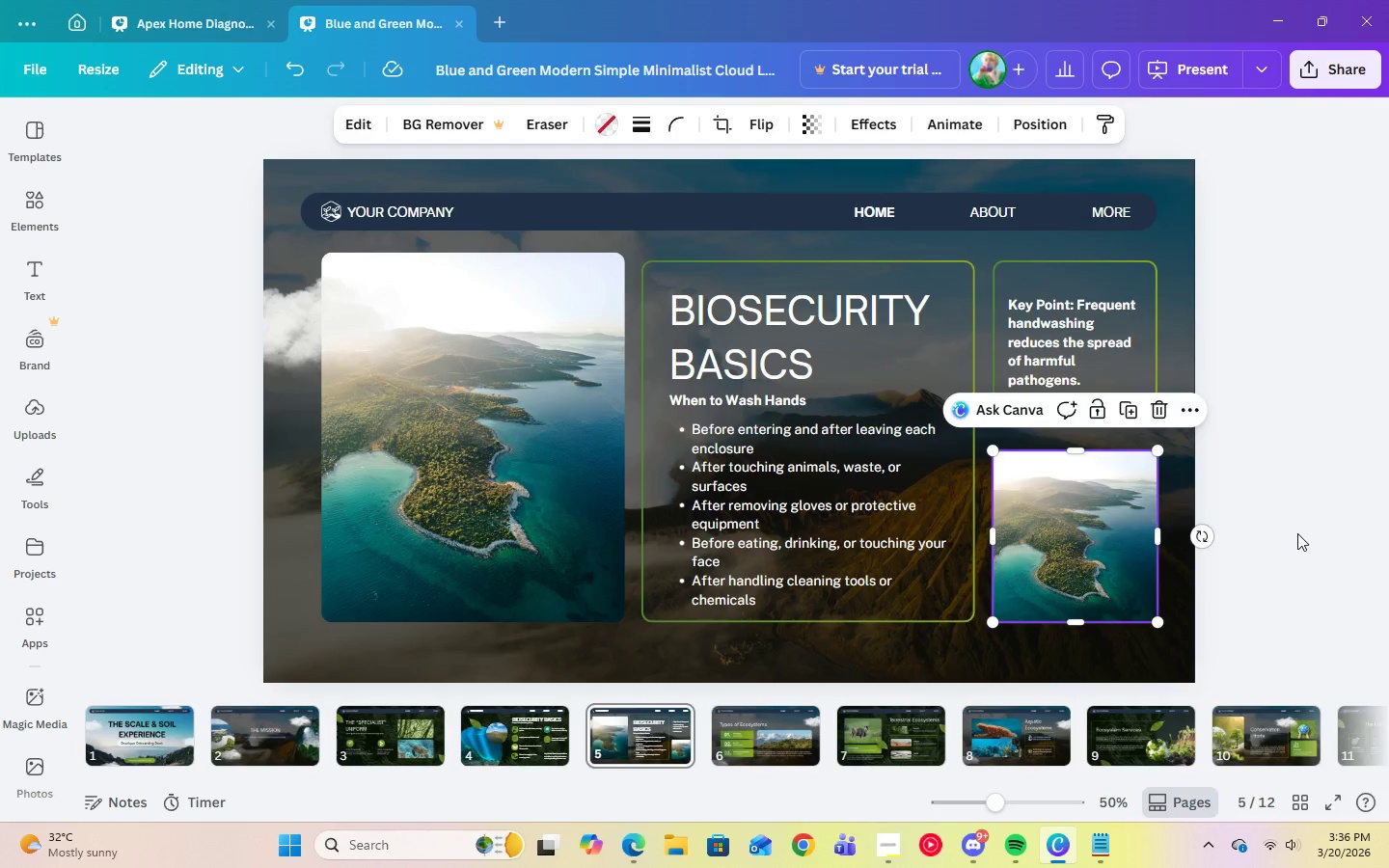 
left_click([1297, 533])
 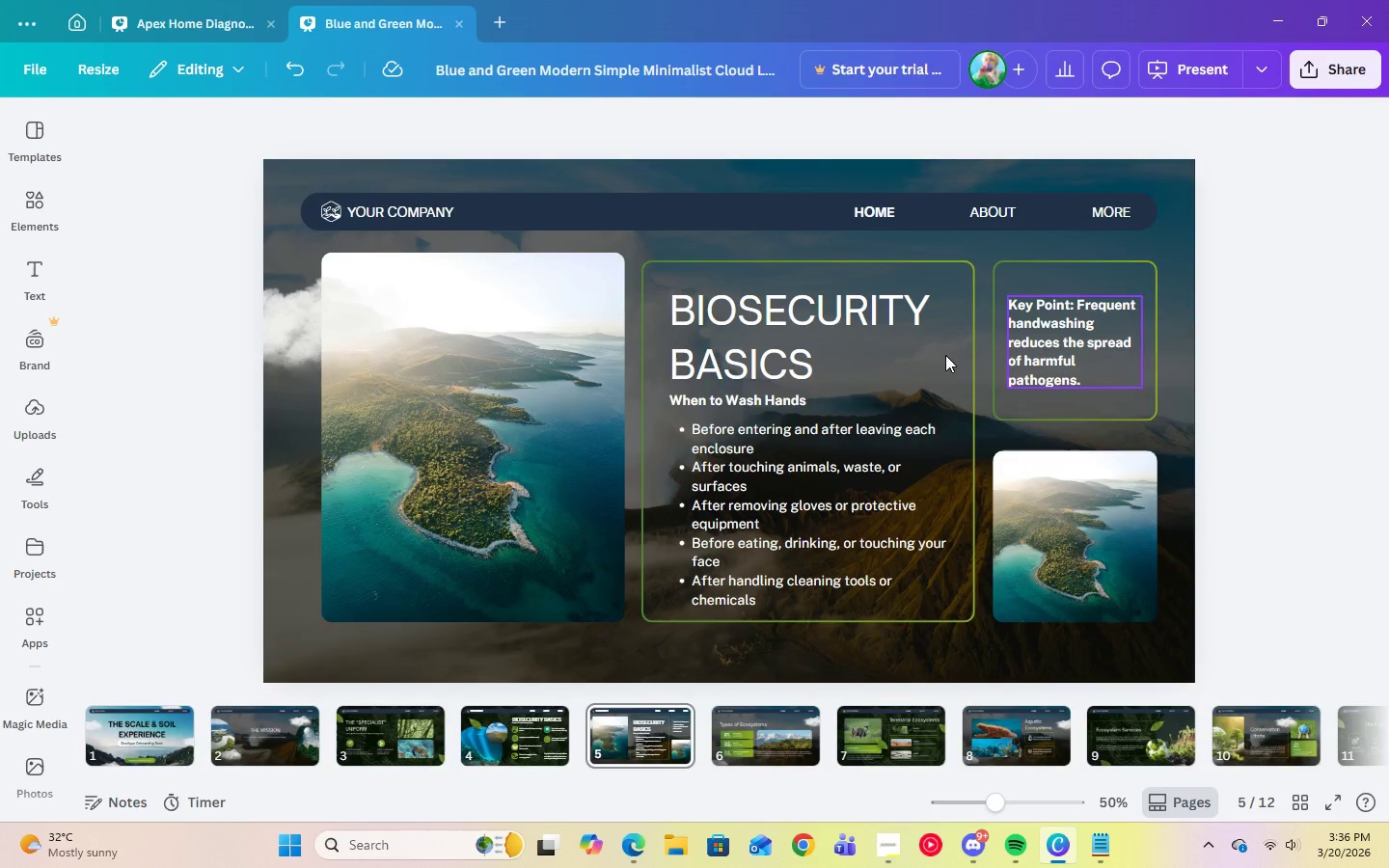 
wait(5.05)
 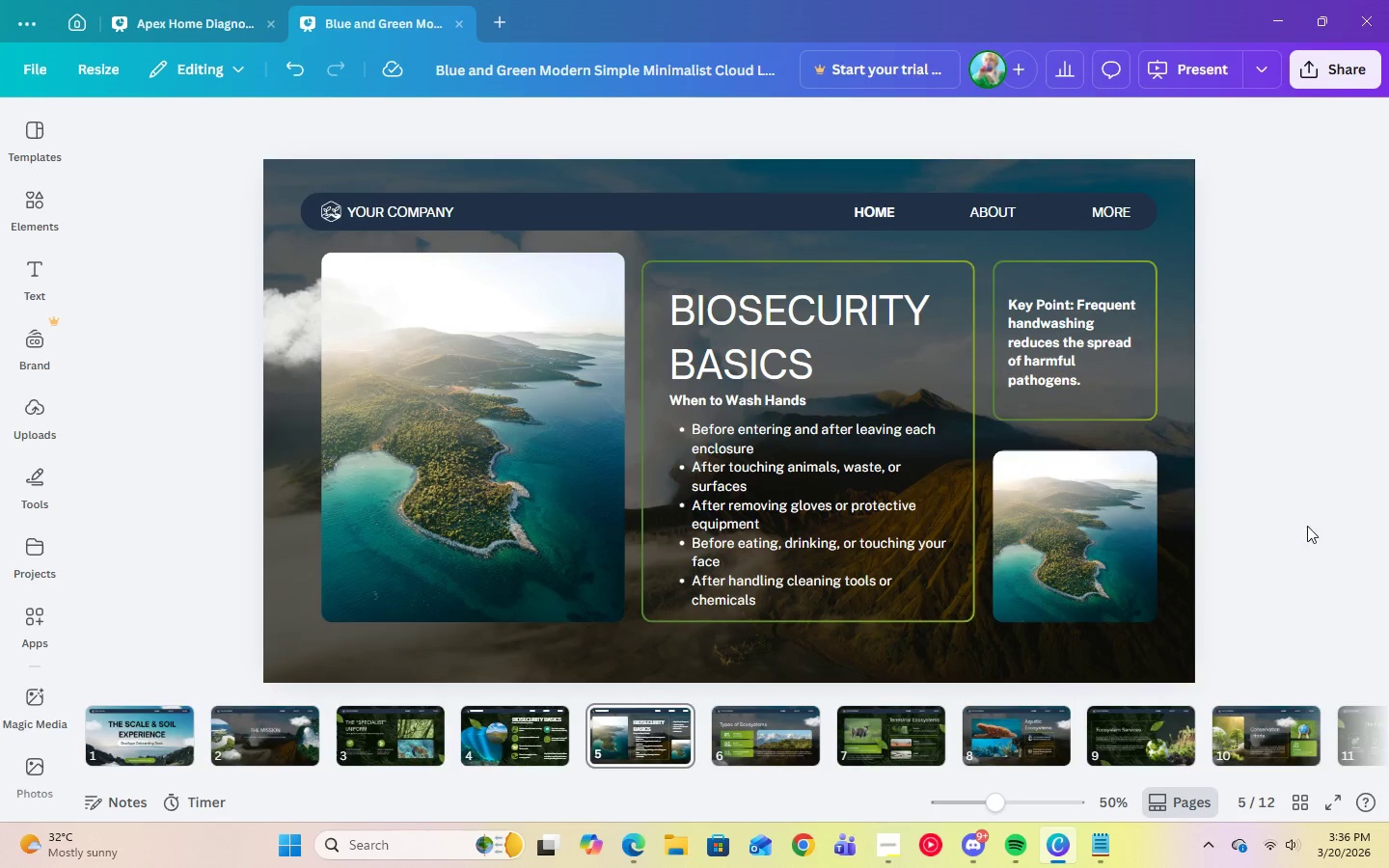 
left_click([750, 739])
 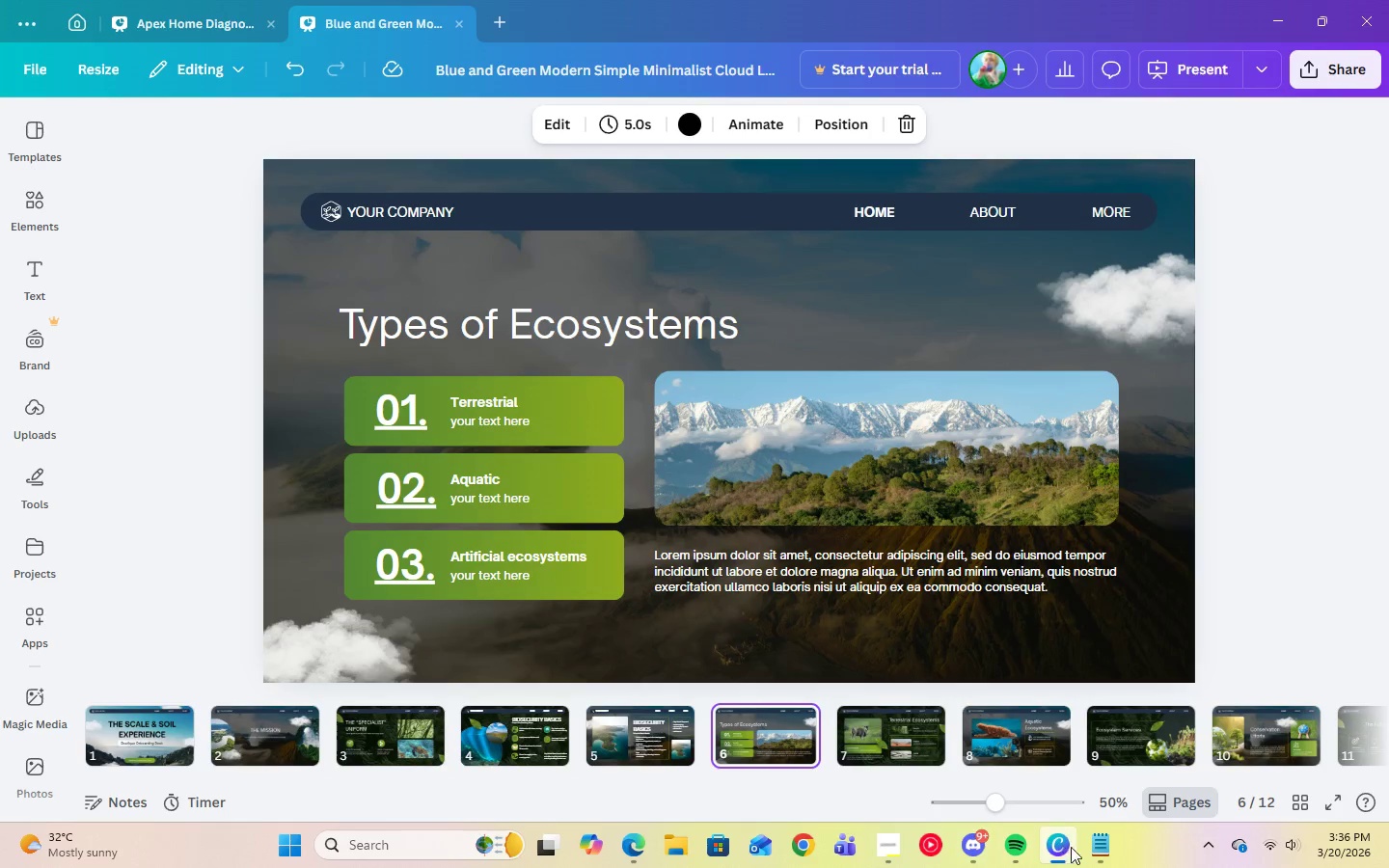 
left_click([1084, 851])
 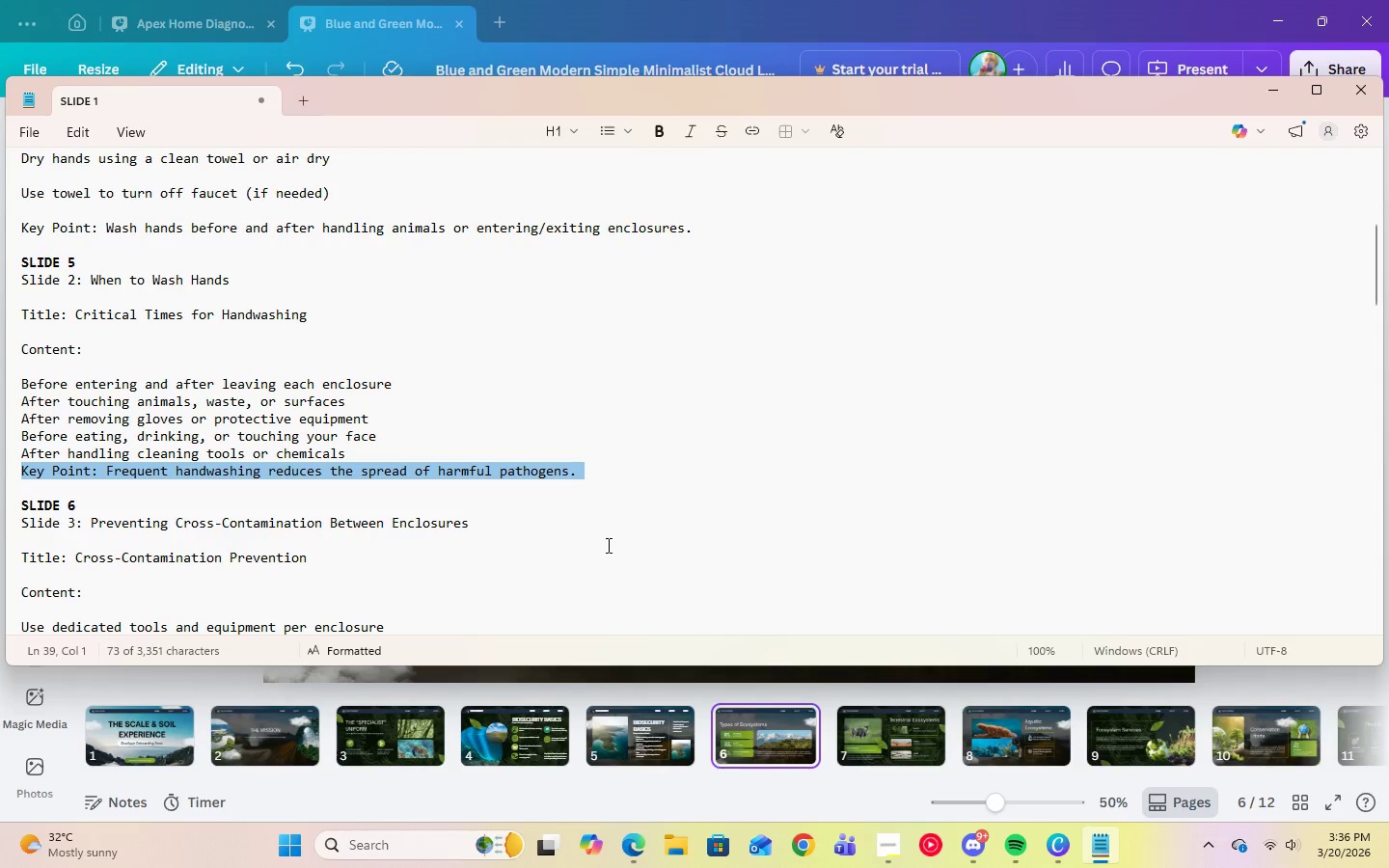 
scroll: coordinate [604, 536], scroll_direction: down, amount: 3.0
 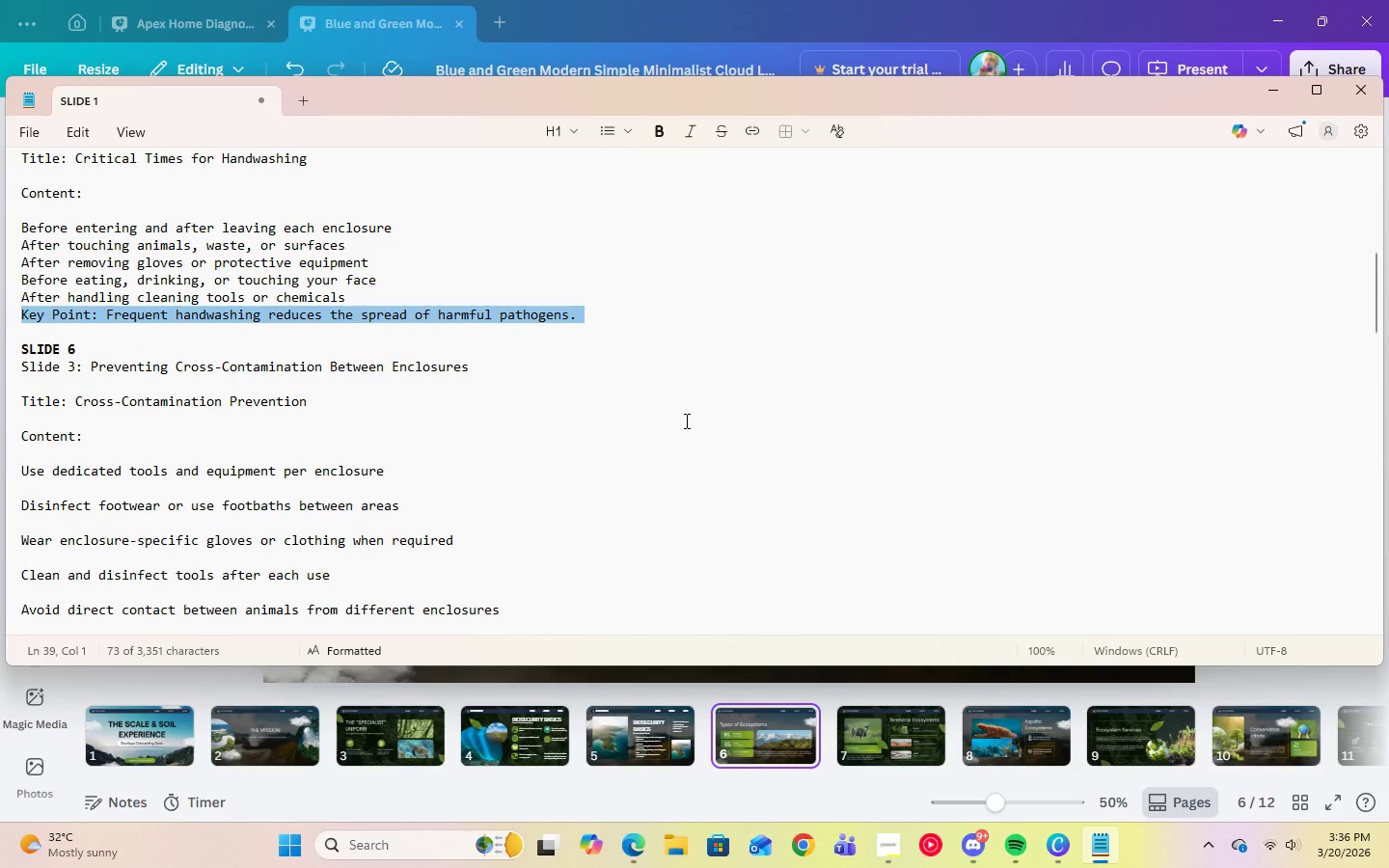 
wait(10.93)
 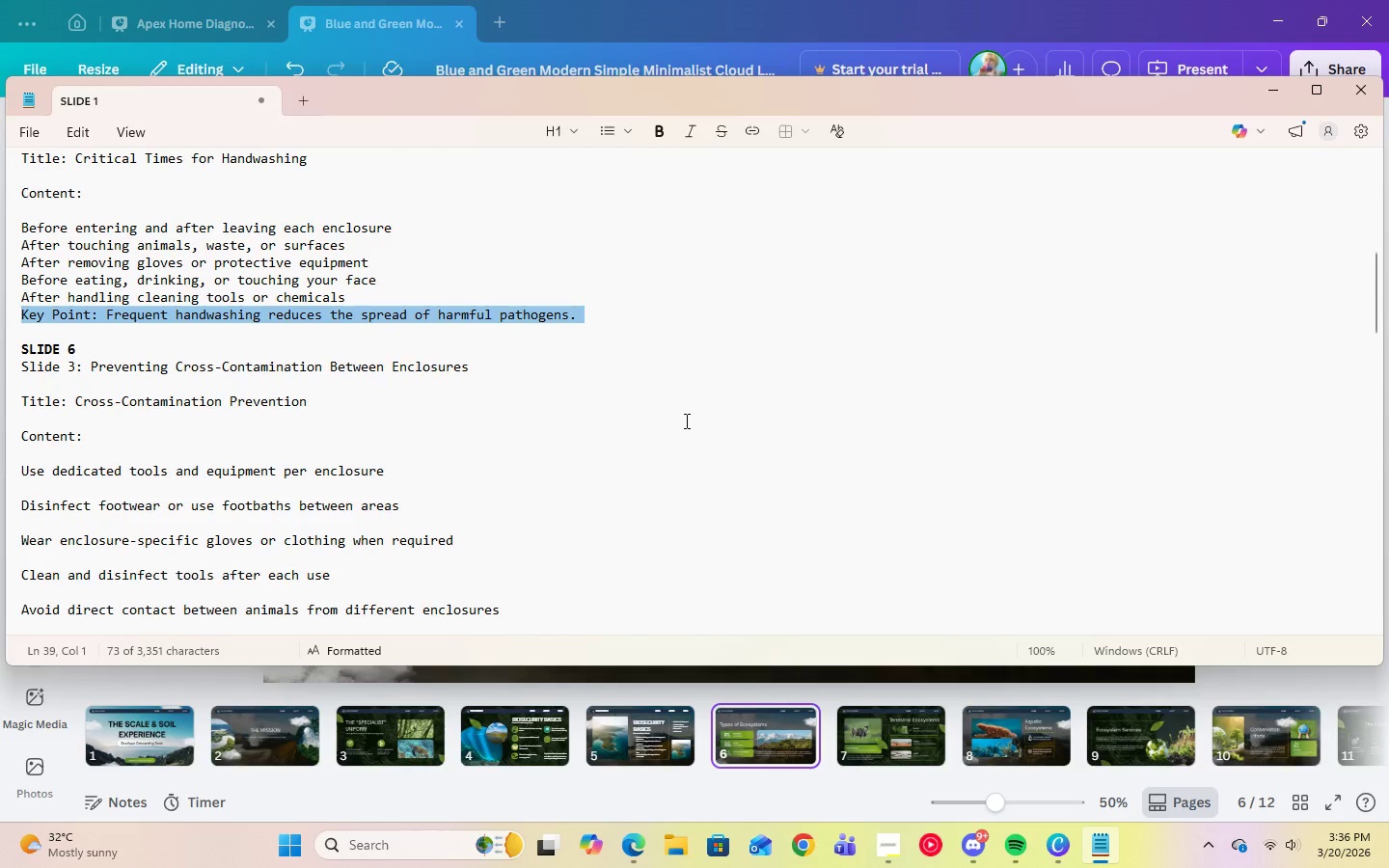 
scroll: coordinate [692, 417], scroll_direction: down, amount: 1.0
 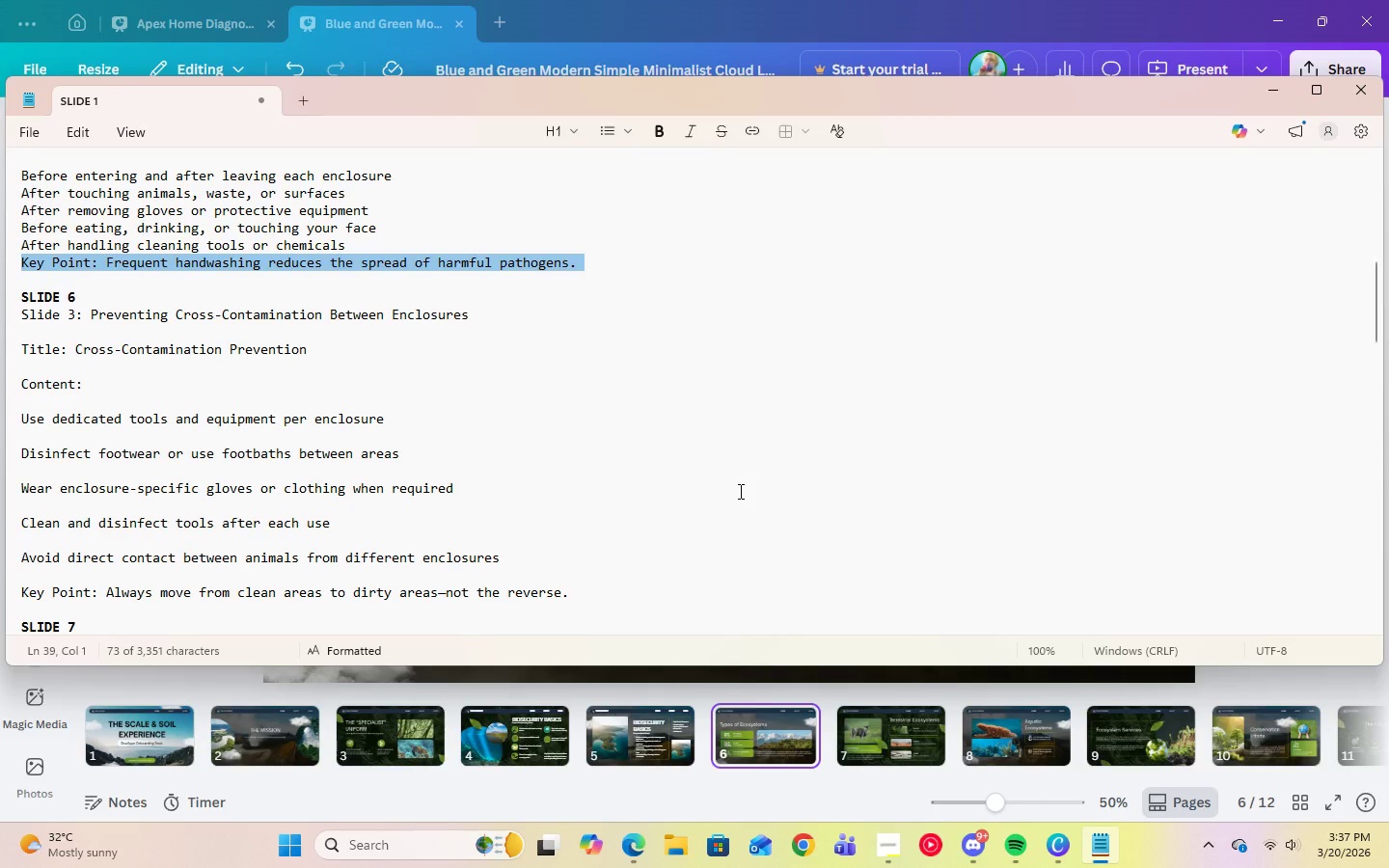 
wait(15.74)
 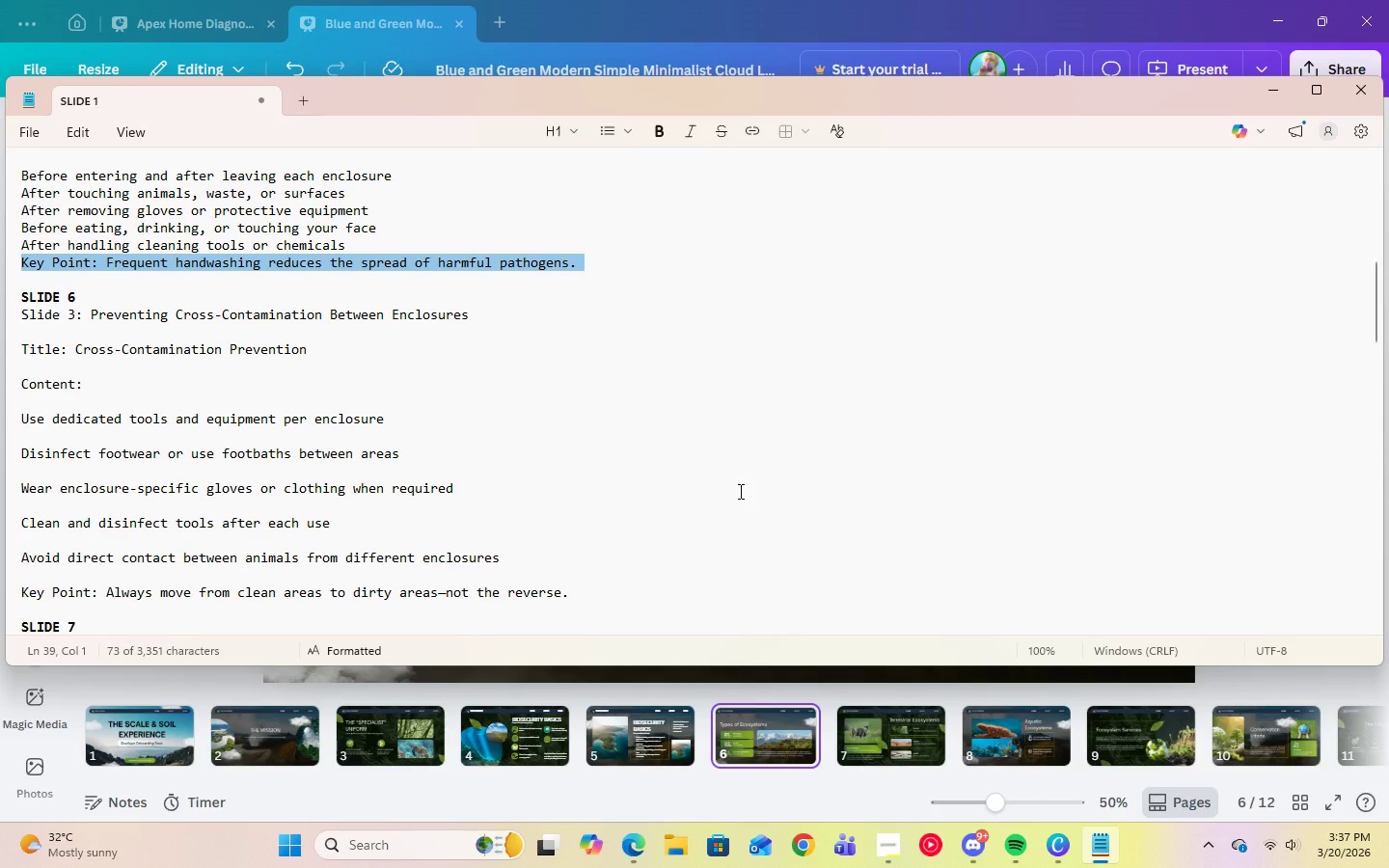 
left_click([1266, 93])
 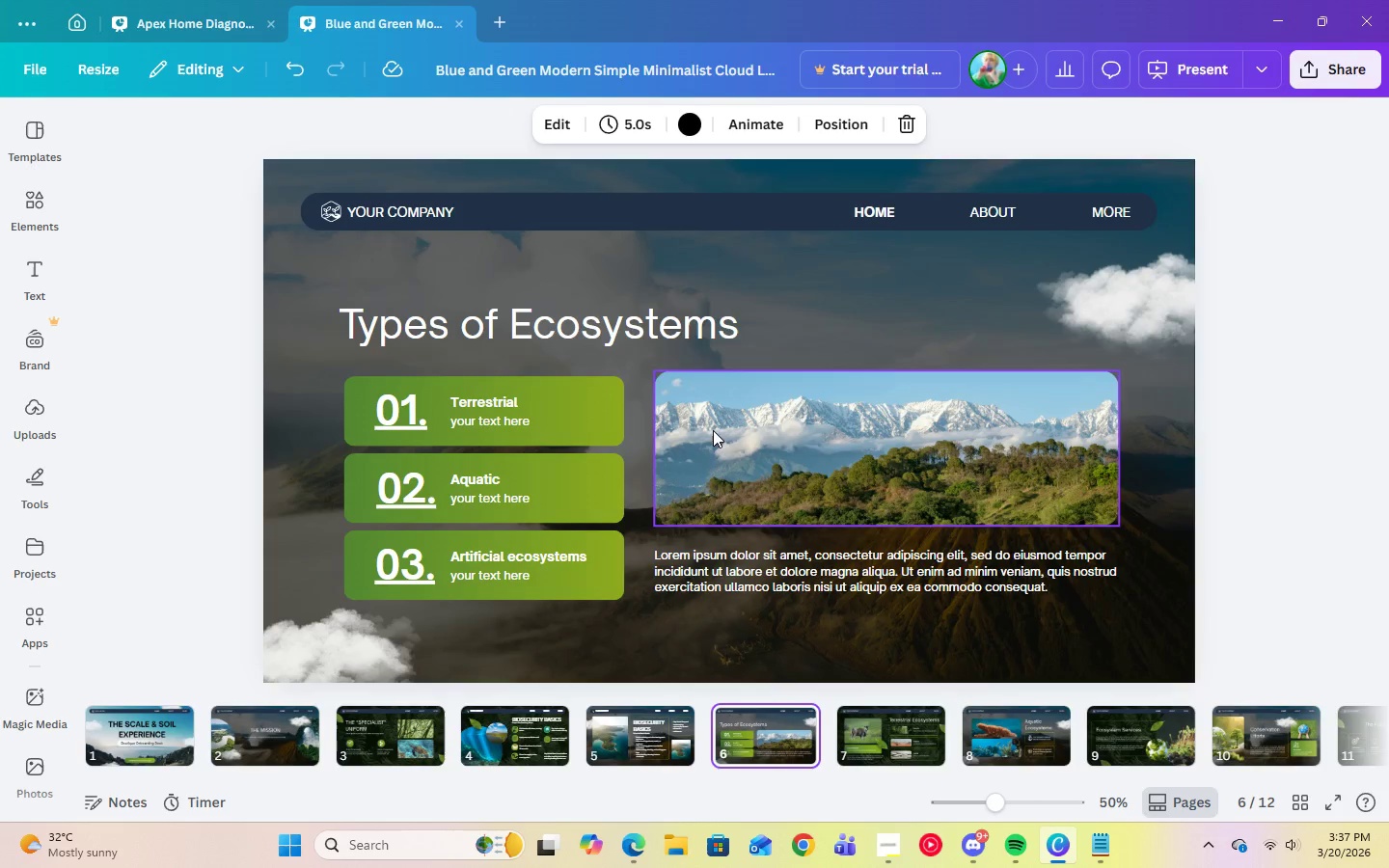 
left_click([532, 305])
 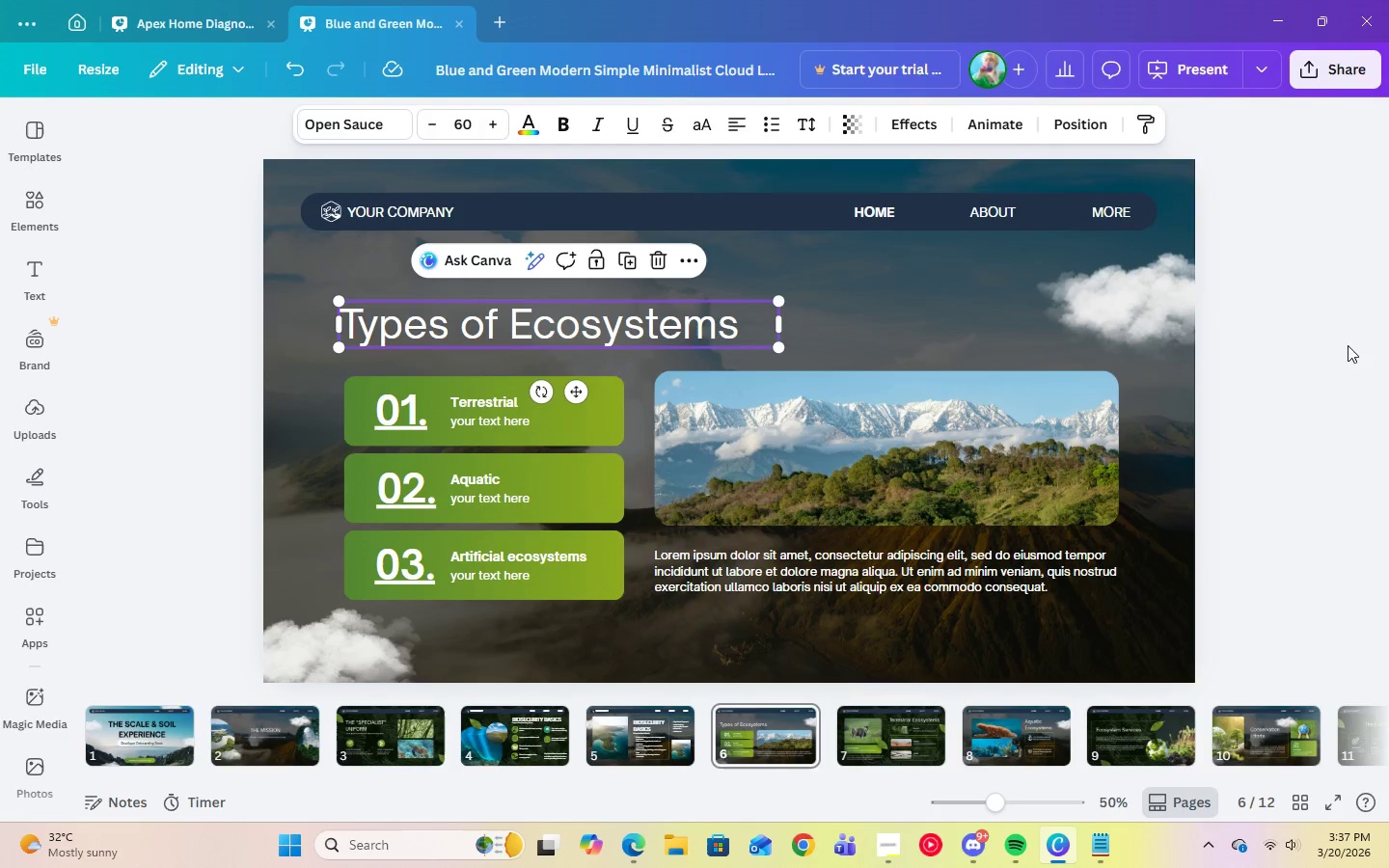 
left_click([1360, 359])
 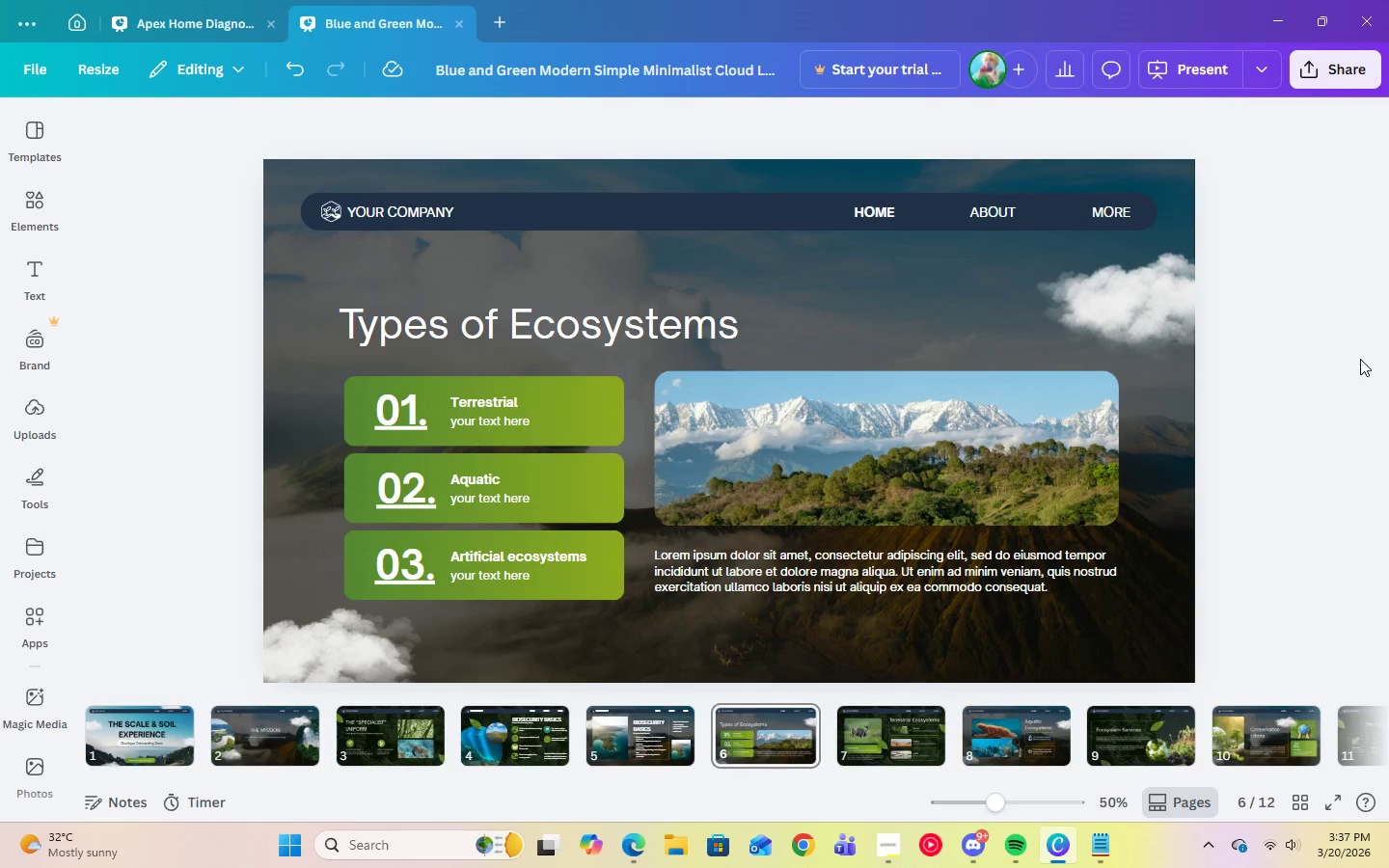 
wait(22.88)
 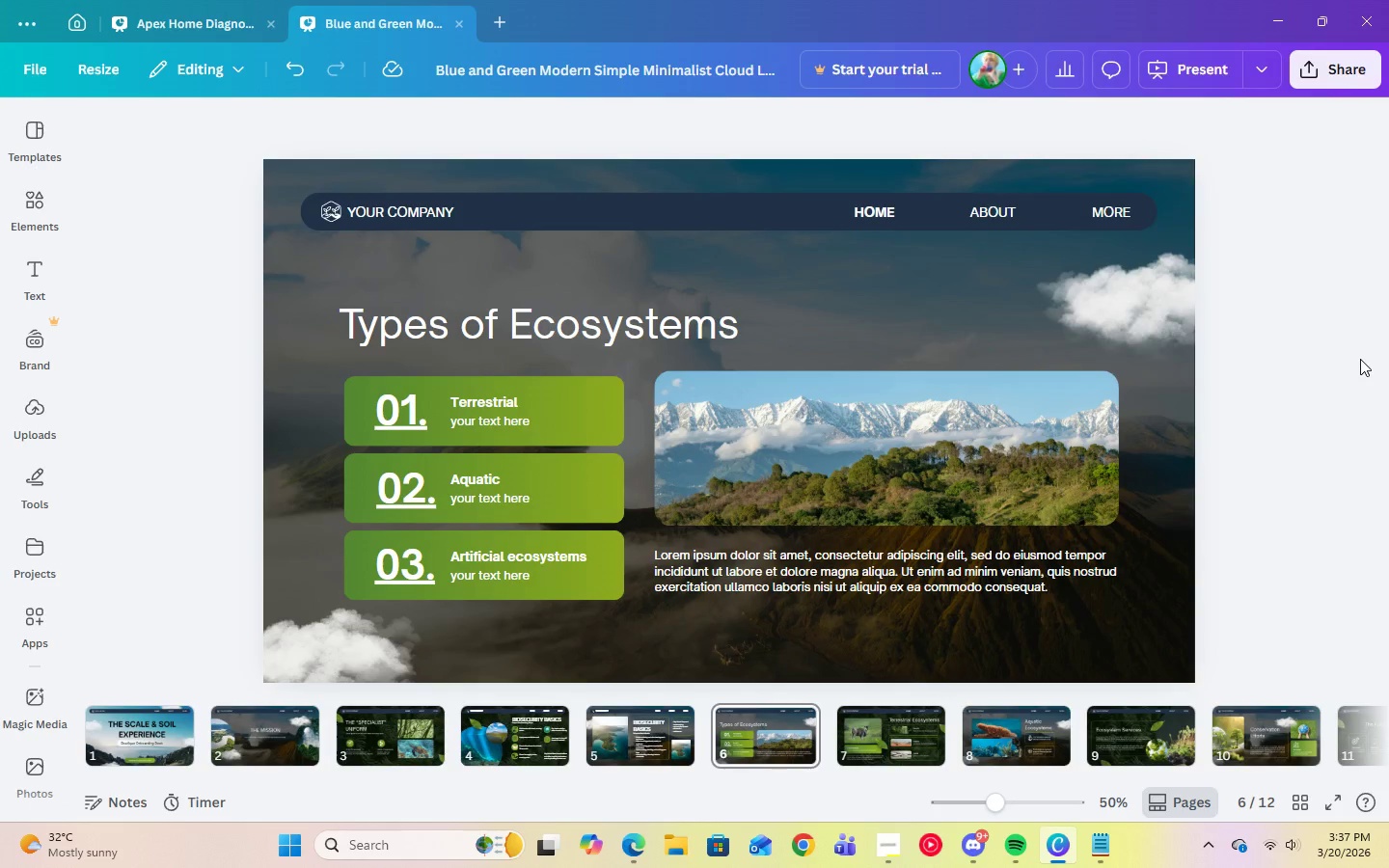 
left_click([892, 843])